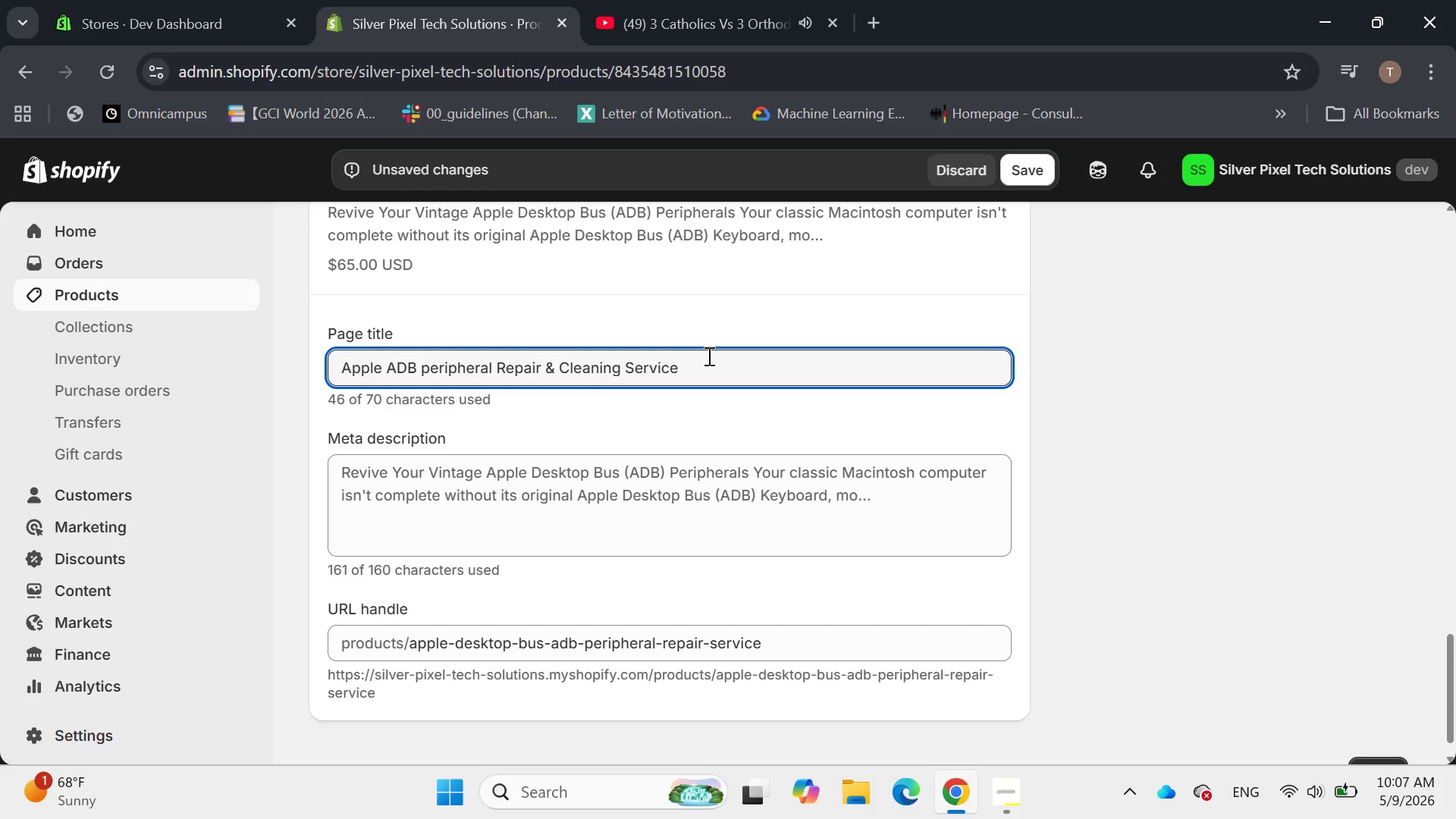 
left_click([441, 483])
 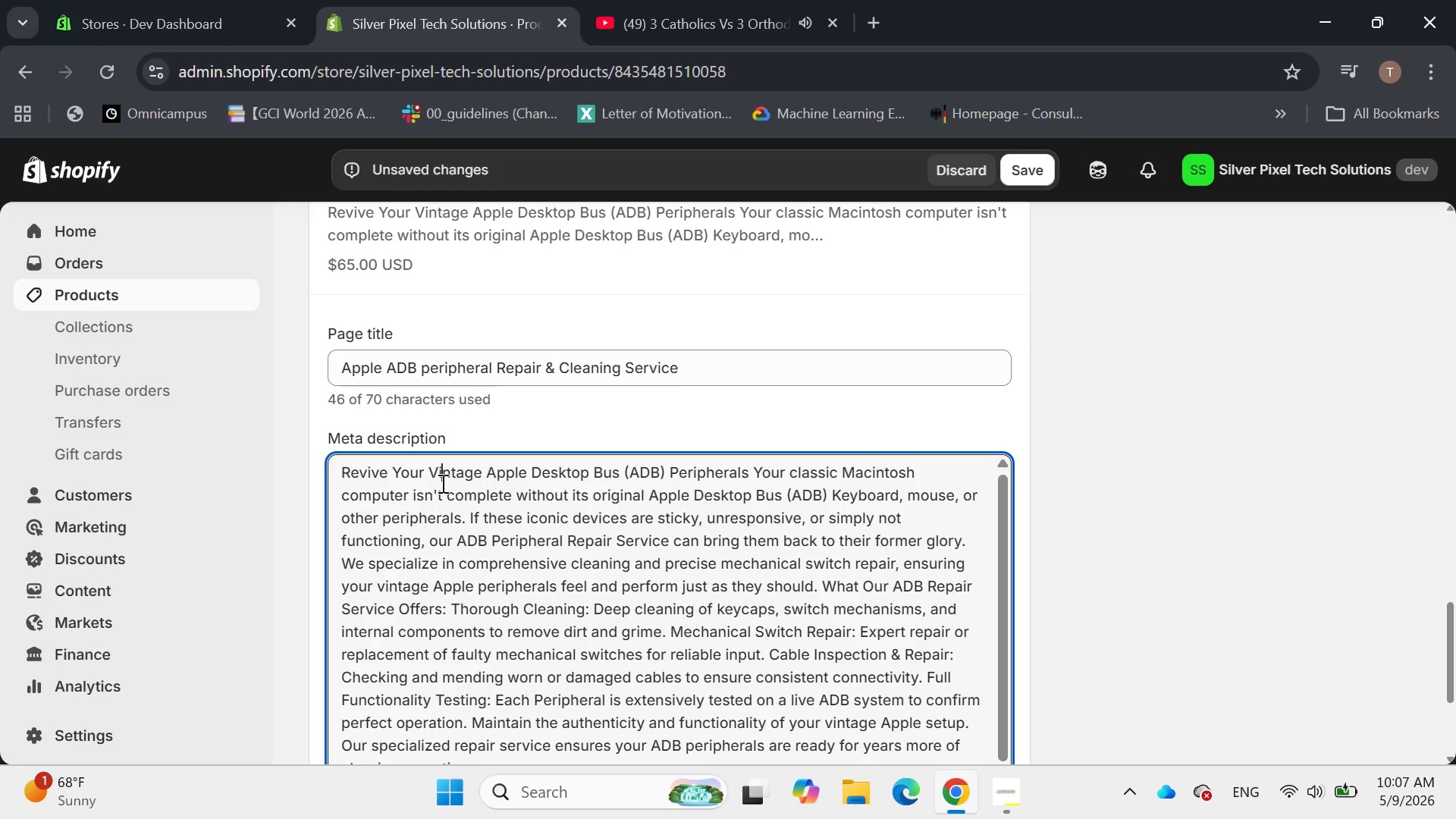 
wait(7.64)
 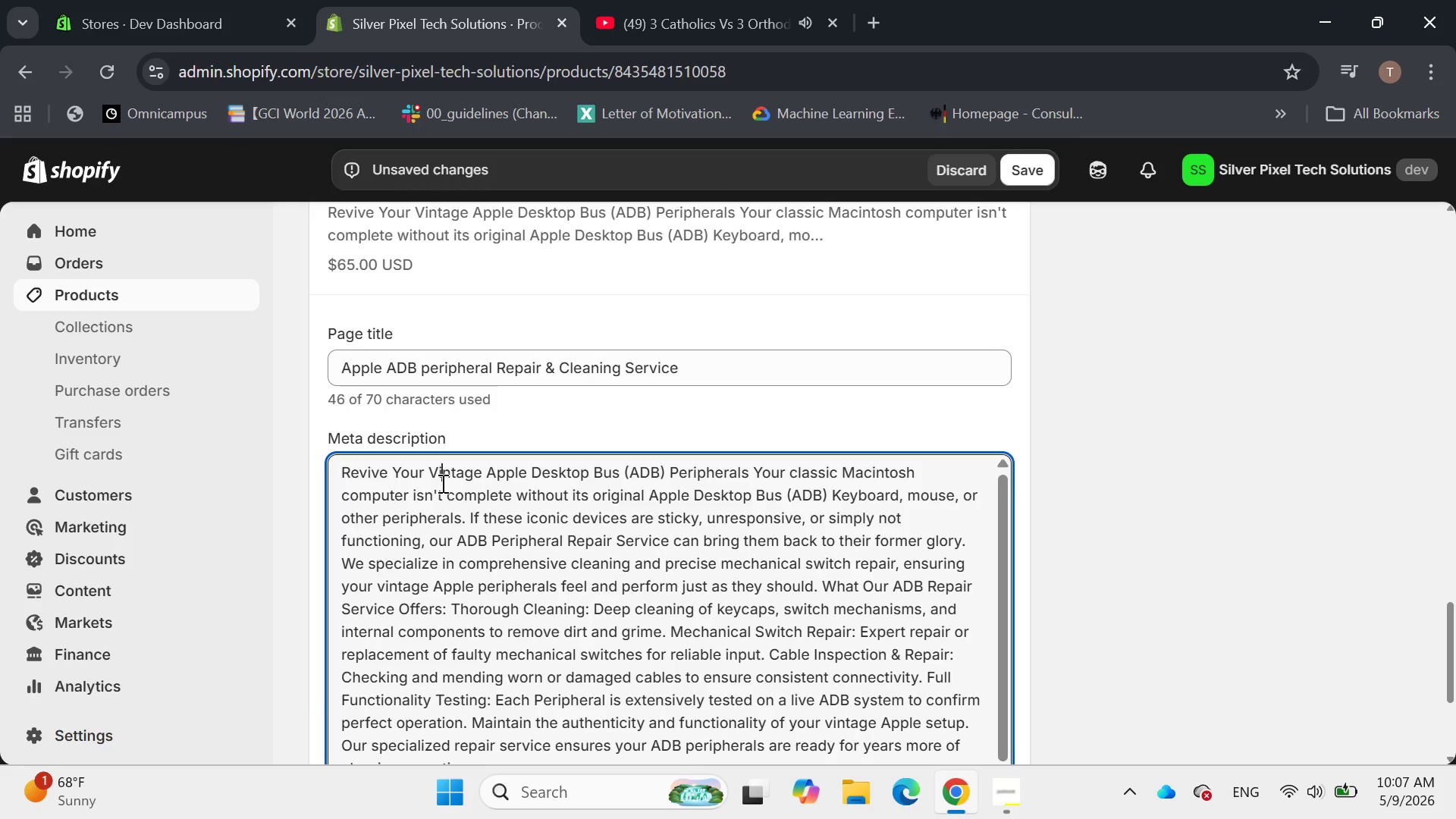 
key(Control+A)
 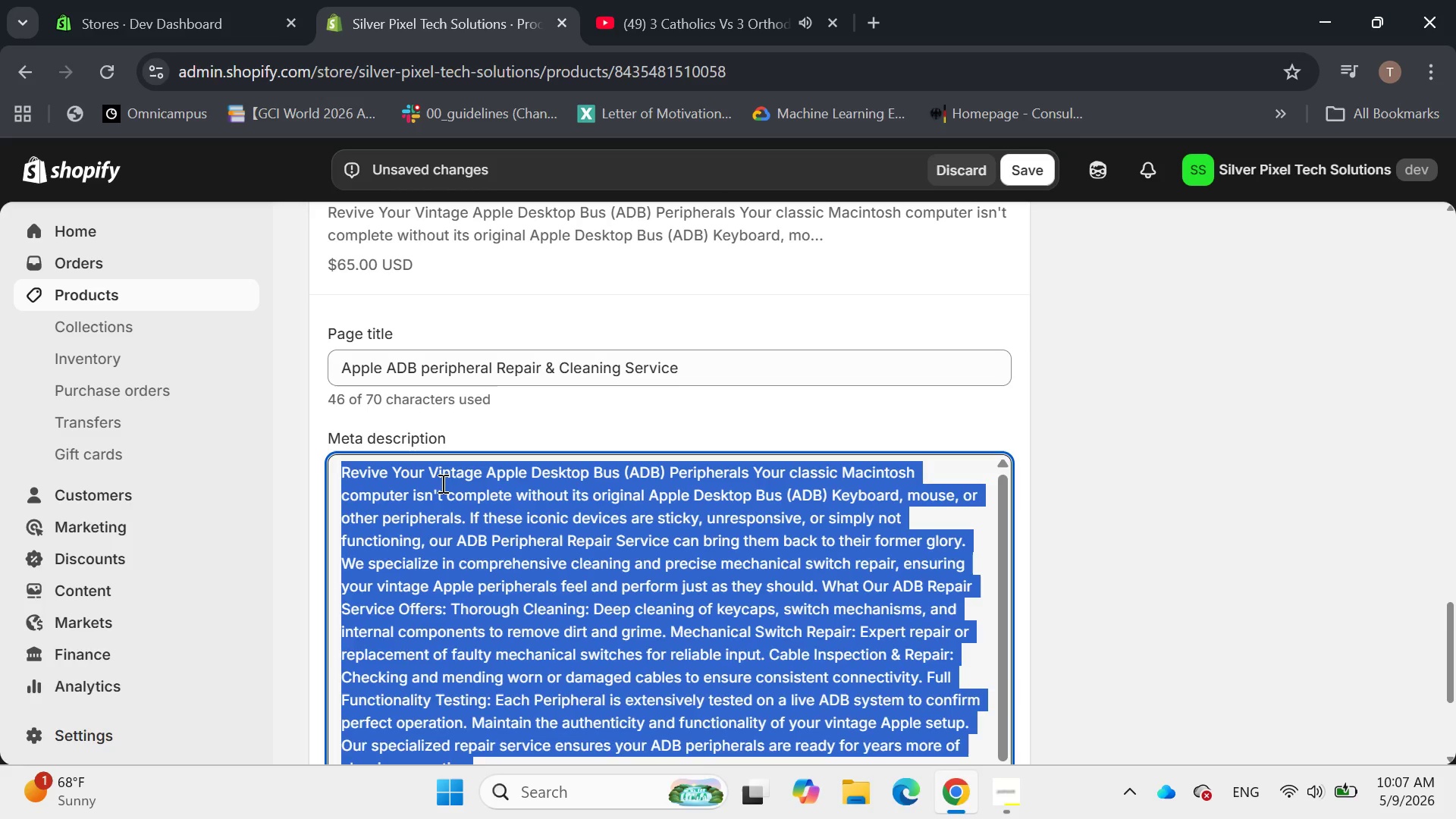 
key(Backspace)
type(Apple DEs)
key(Backspace)
key(Backspace)
type(esktop Bus ())
 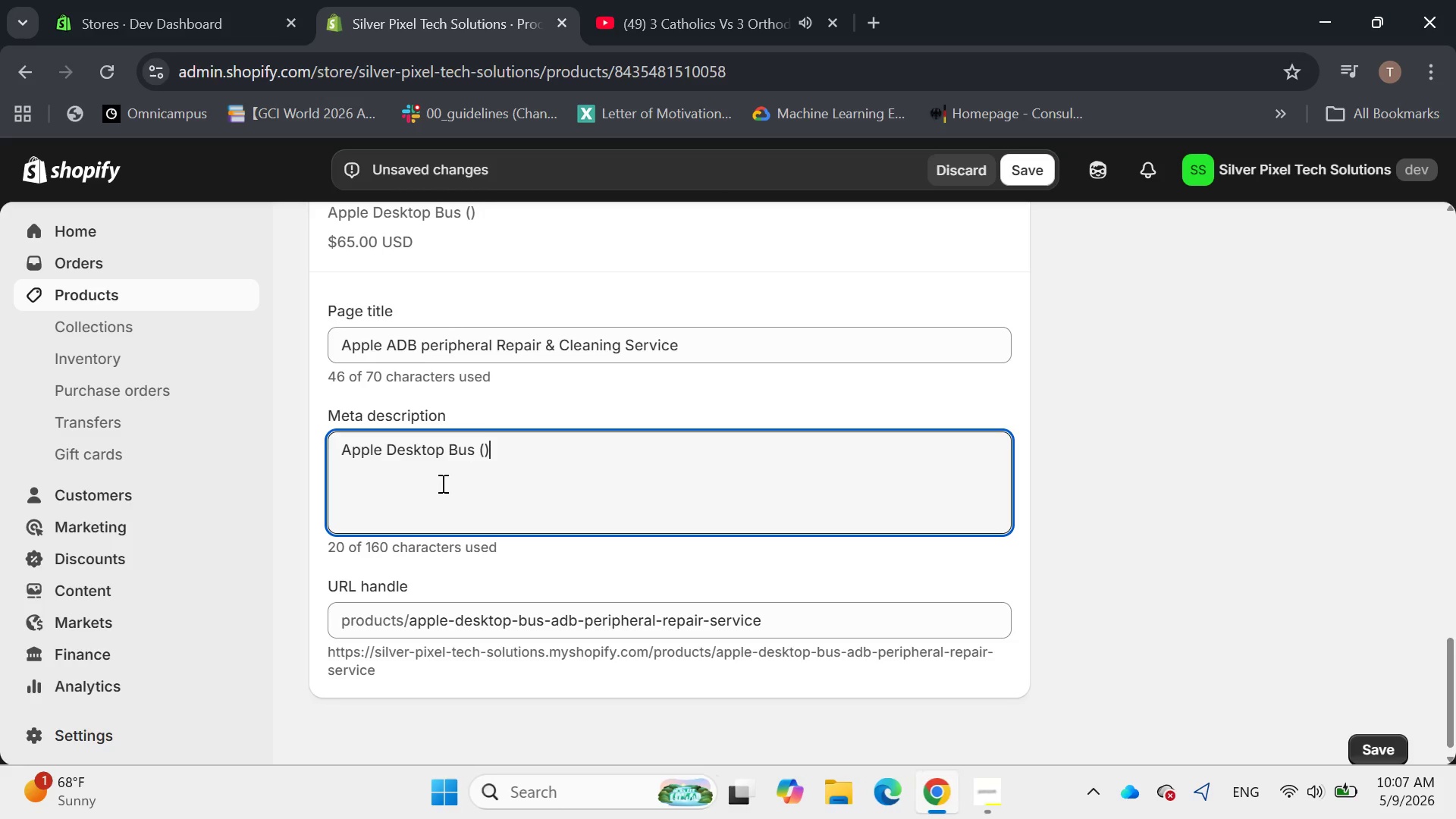 
key(ArrowLeft)
 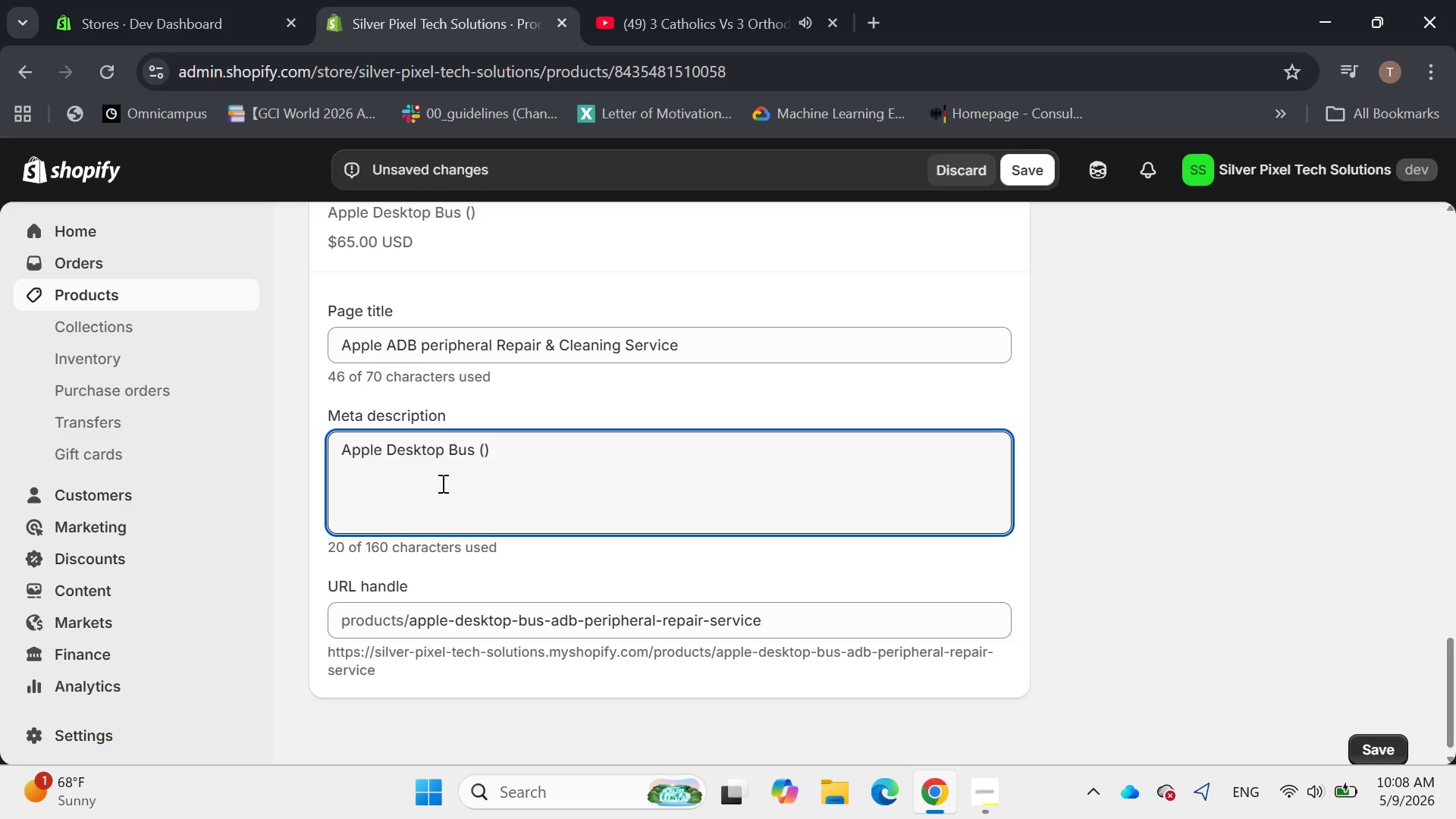 
type(ADB)
 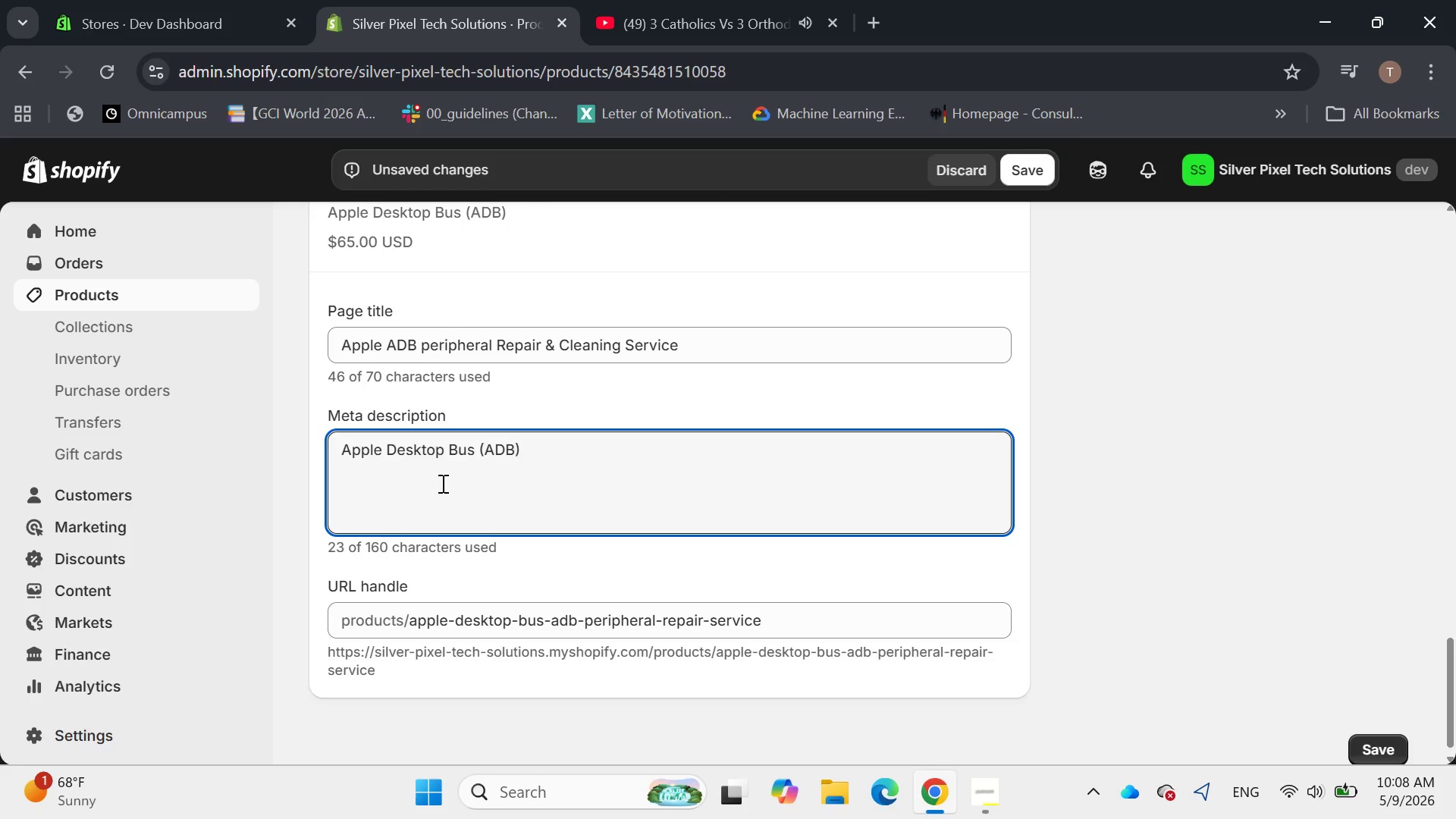 
key(ArrowRight)
 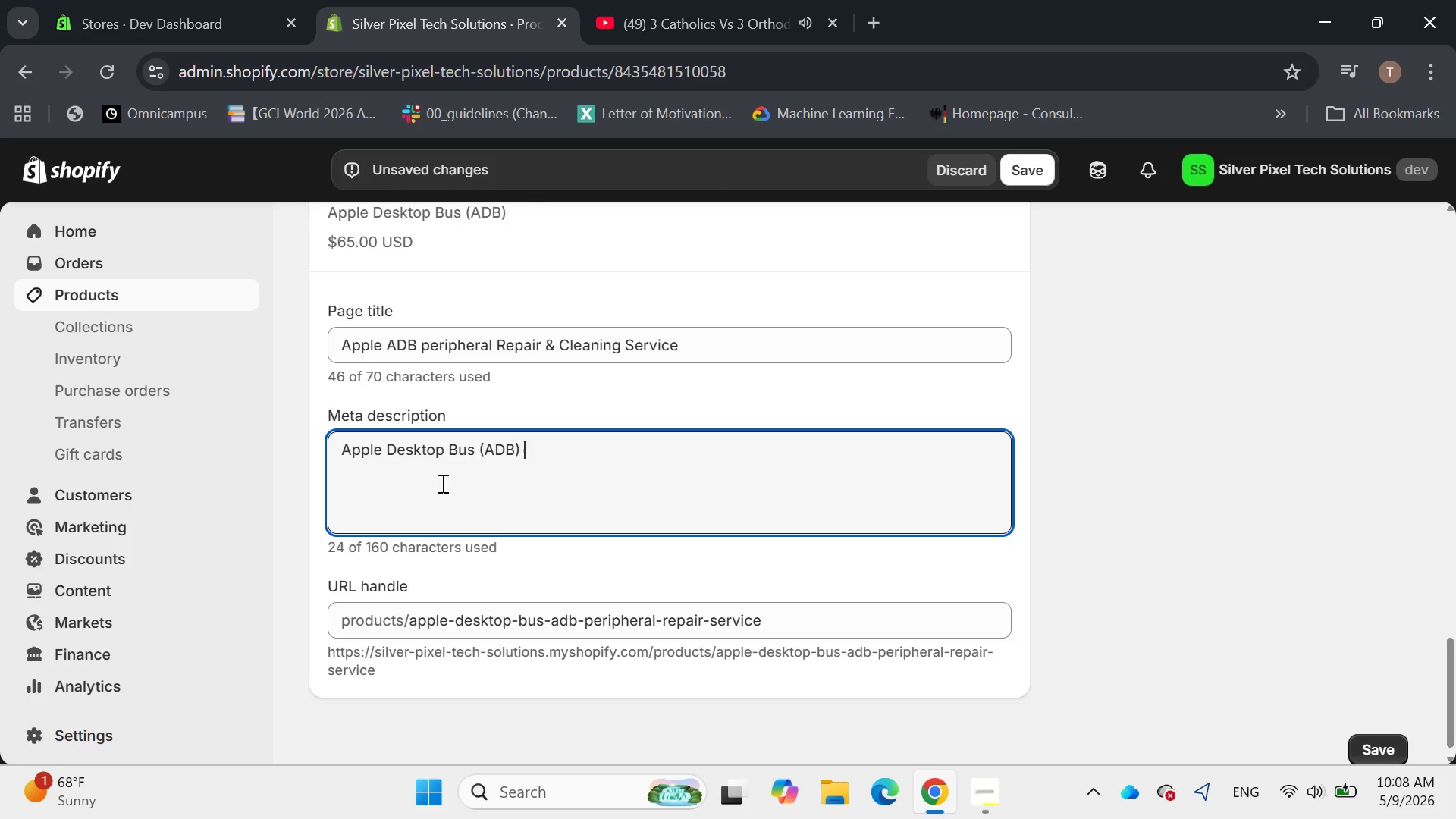 
type( peripheral cleaning & mechanical )
 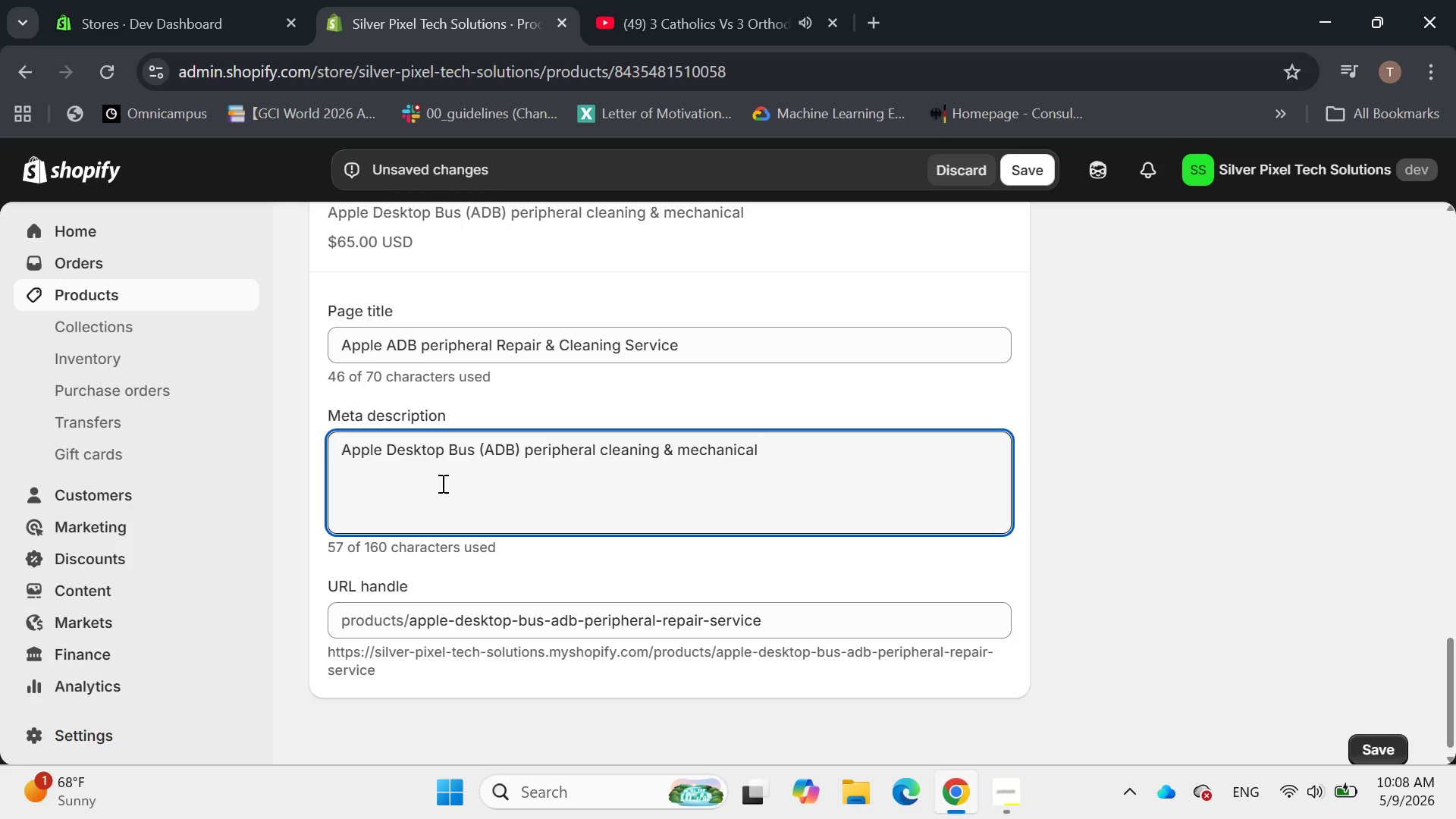 
wait(14.23)
 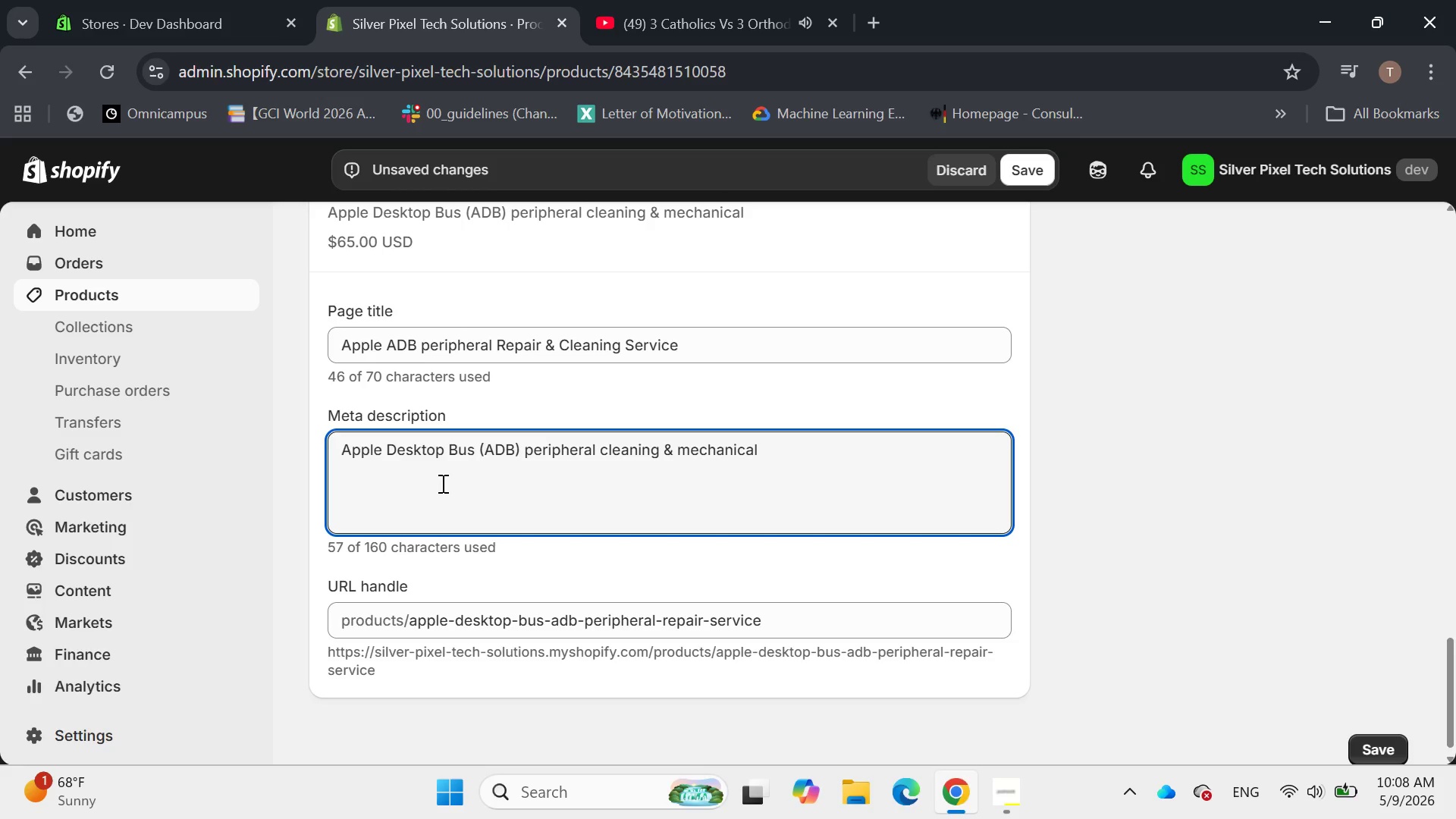 
key(Space)
 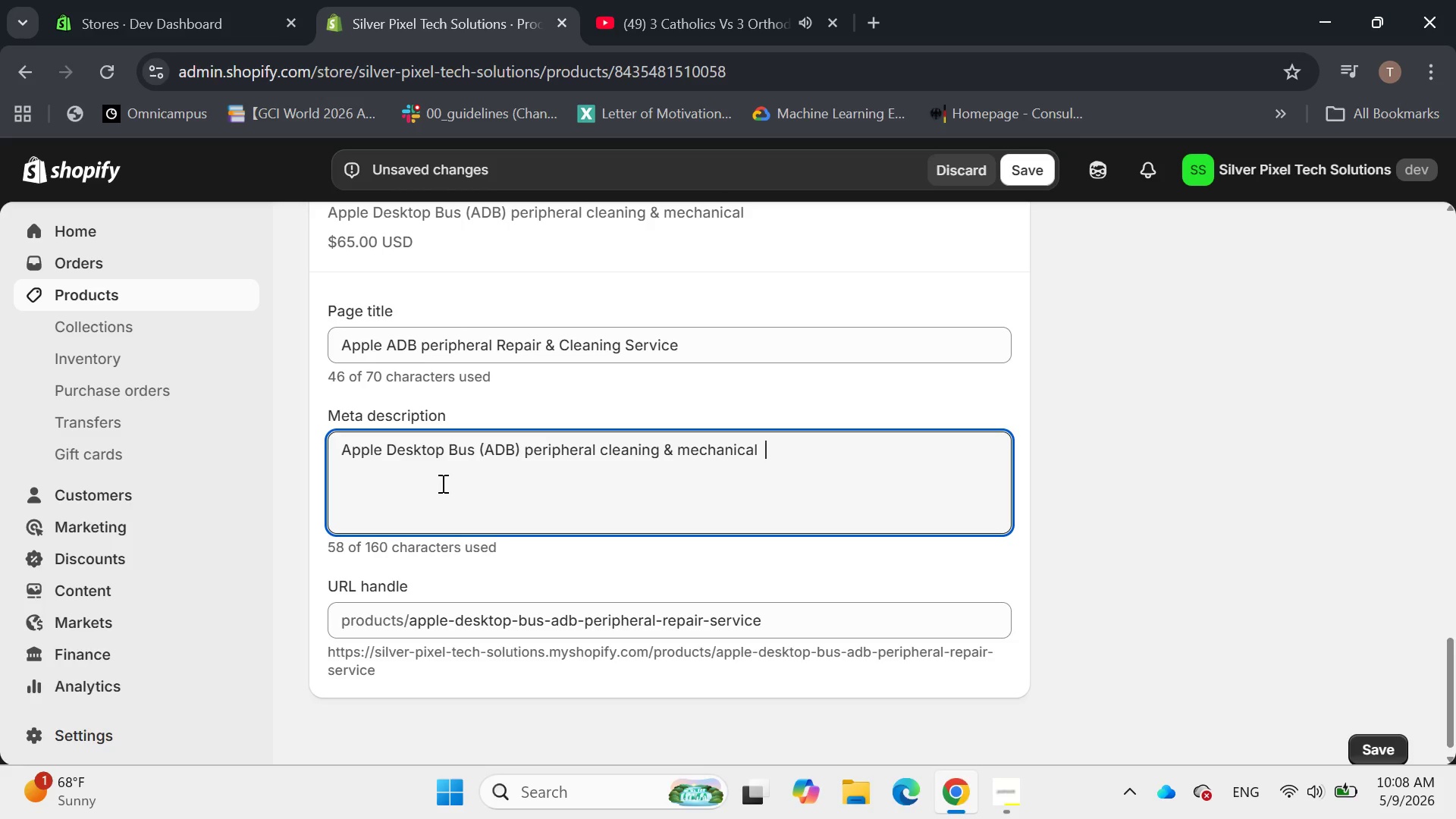 
key(Backspace)
 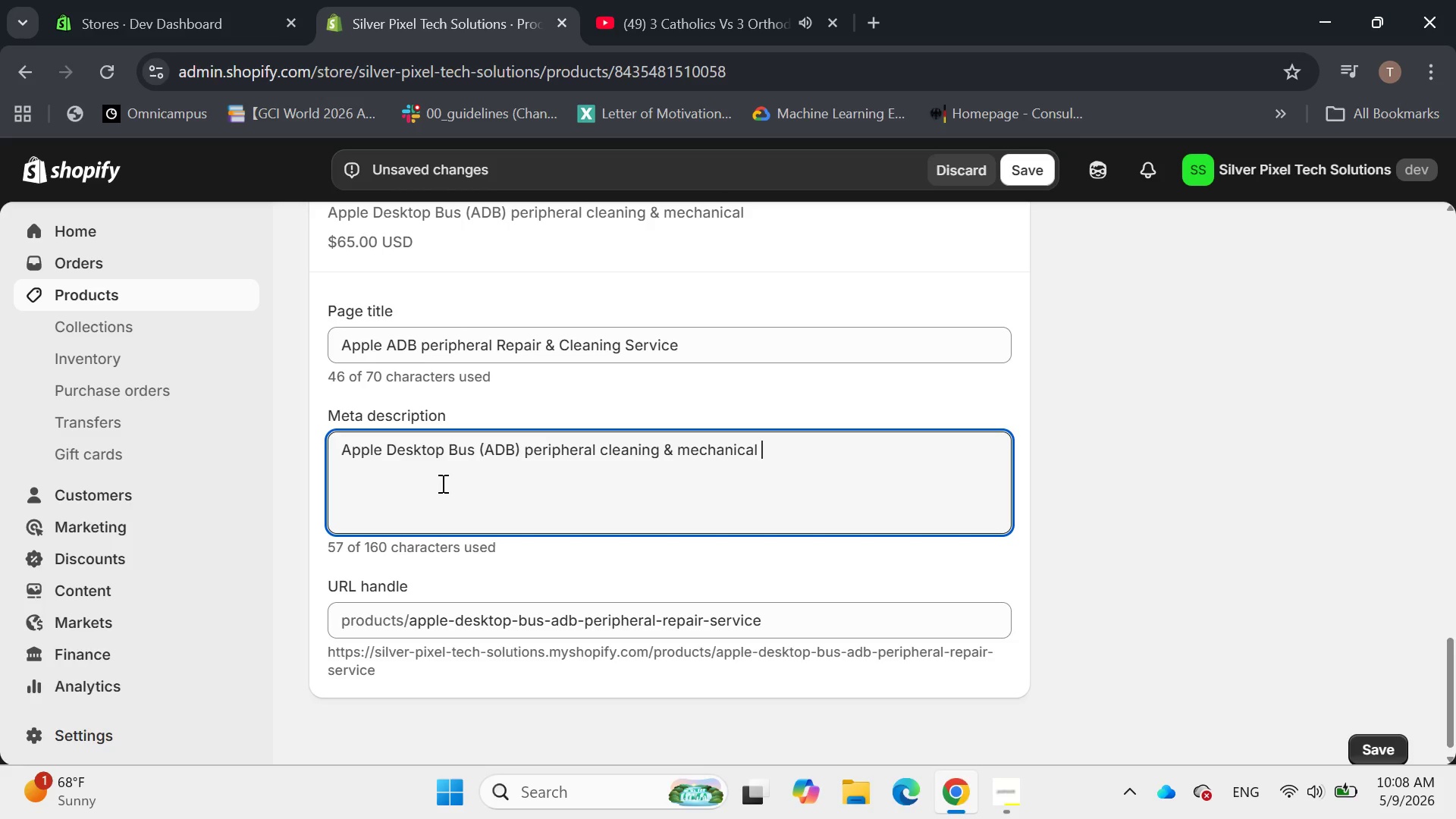 
key(Backspace)
 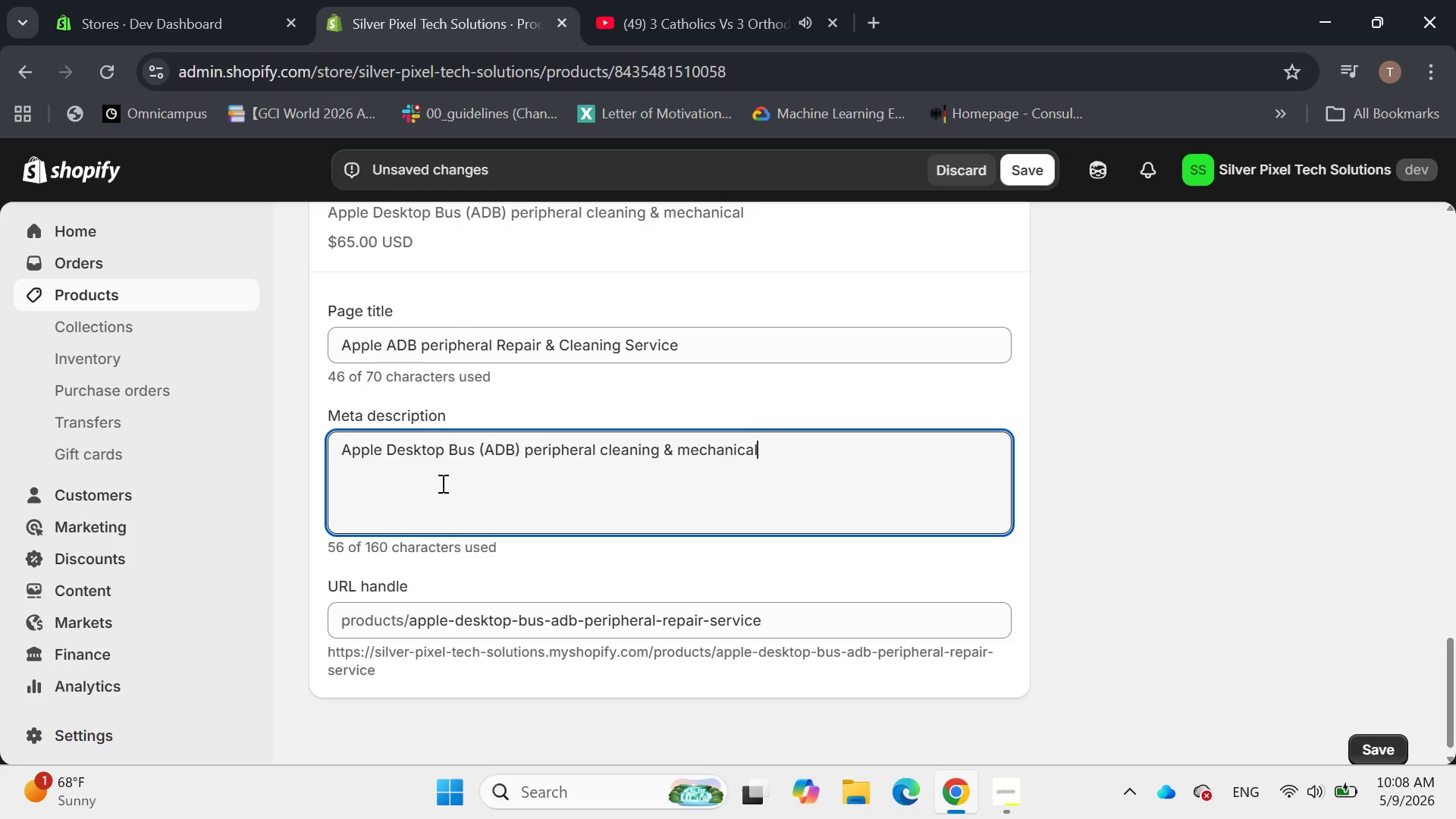 
key(Space)
 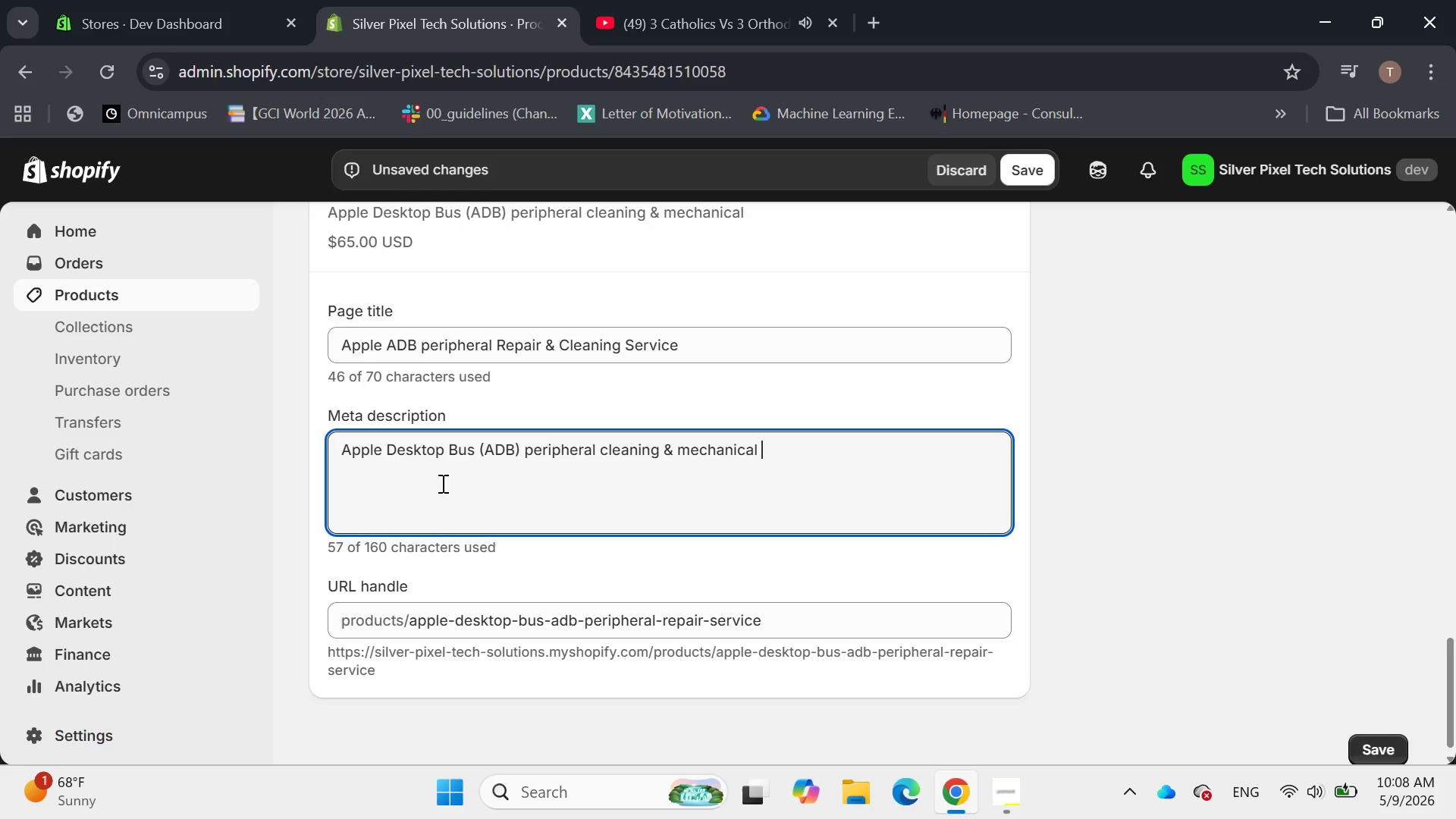 
type(switch)
 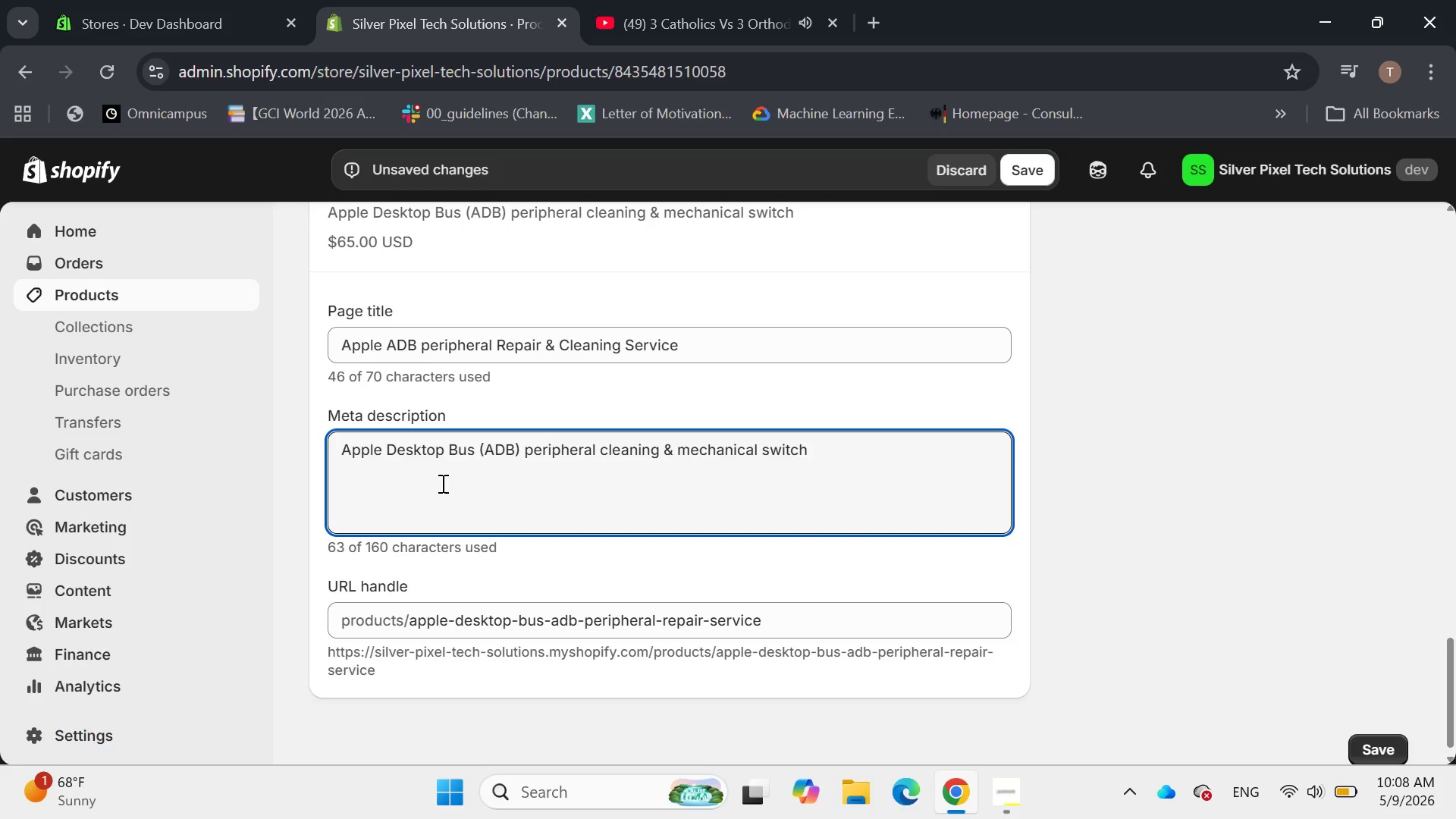 
wait(6.94)
 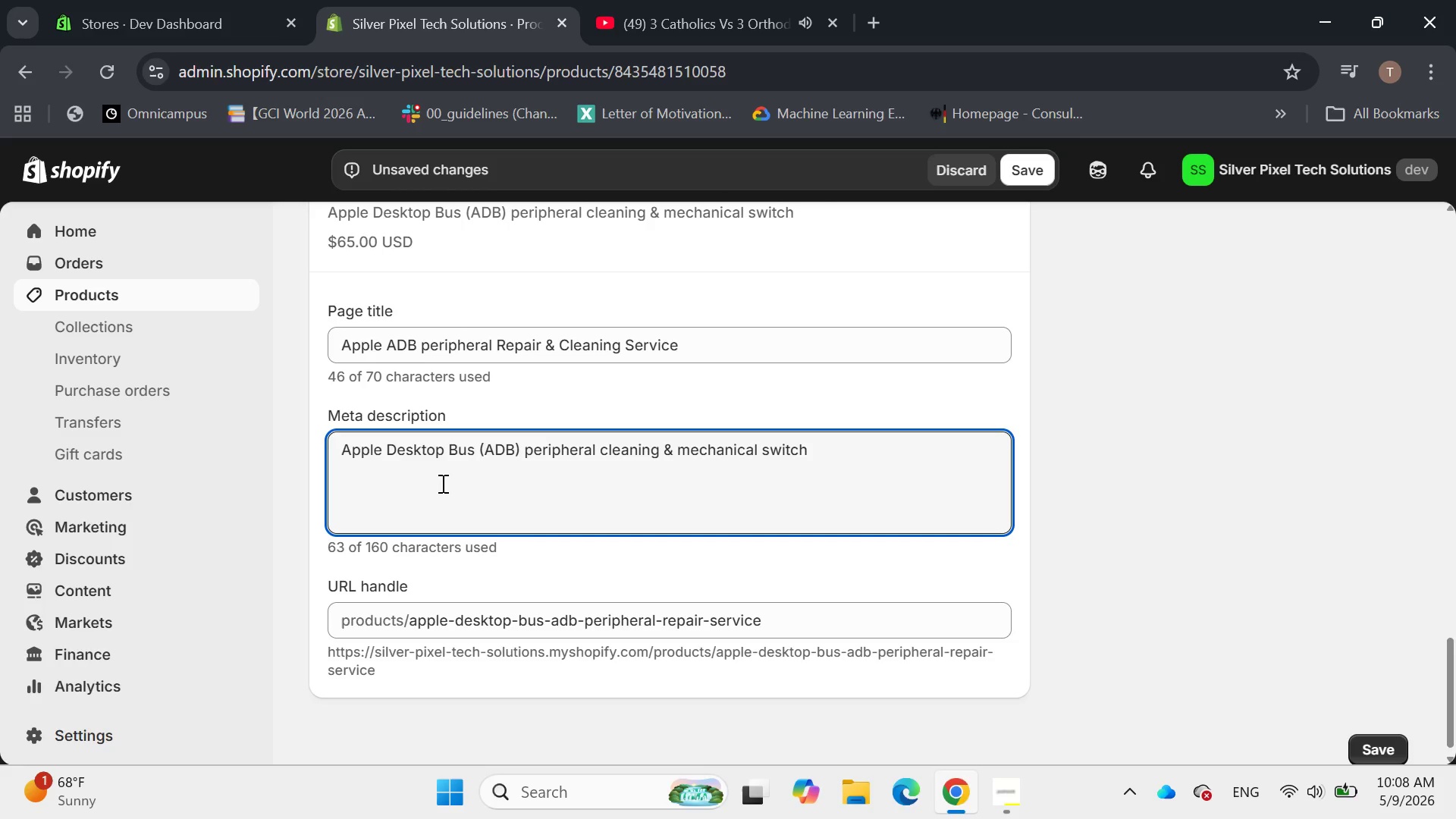 
type( repair. Restore vintage Mac key)
key(Backspace)
key(Backspace)
key(Backspace)
type(Keyboards, mice & accessory)
 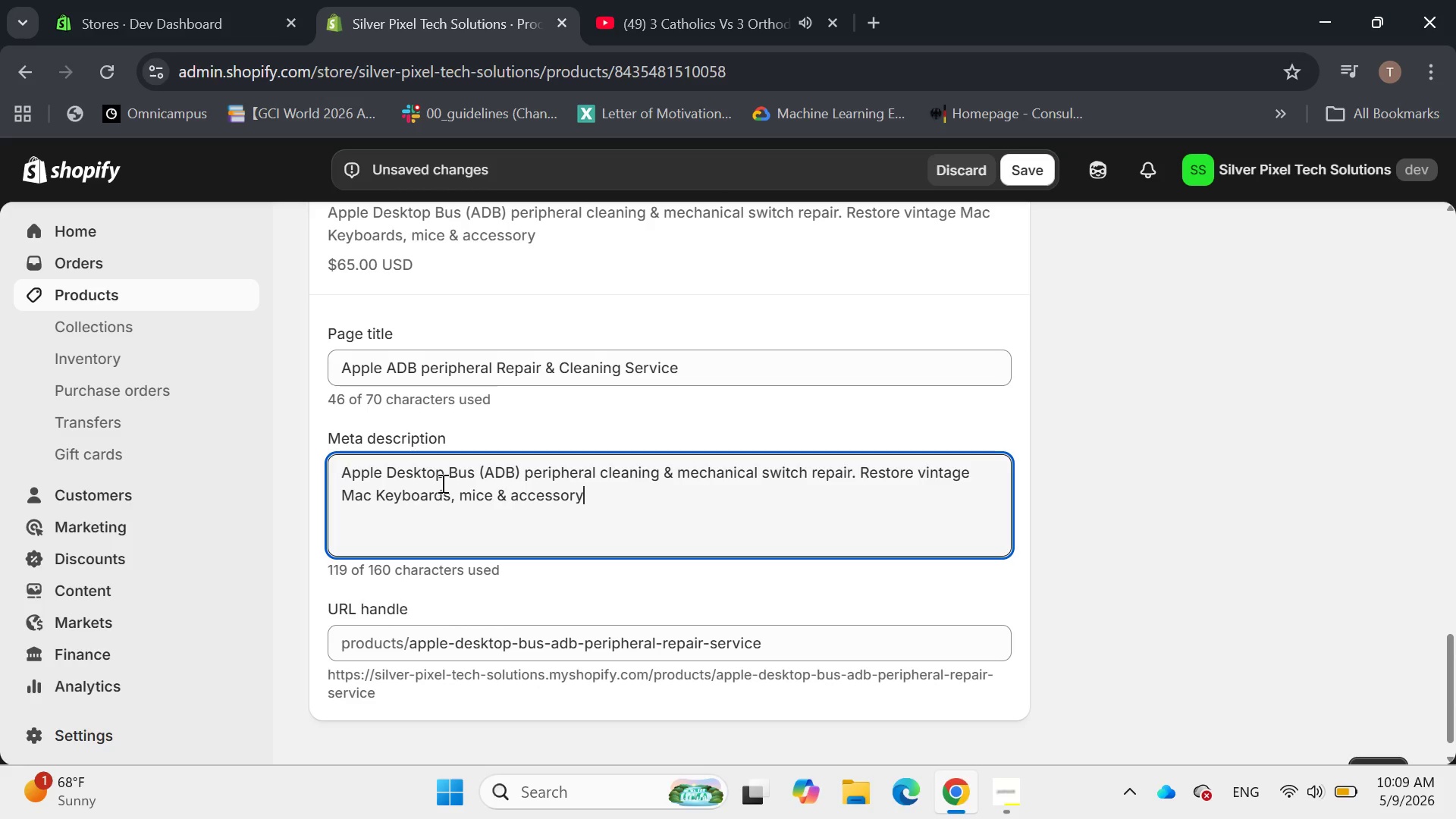 
key(Backspace)
type(ies to perfa)
key(Backspace)
type(ect func)
 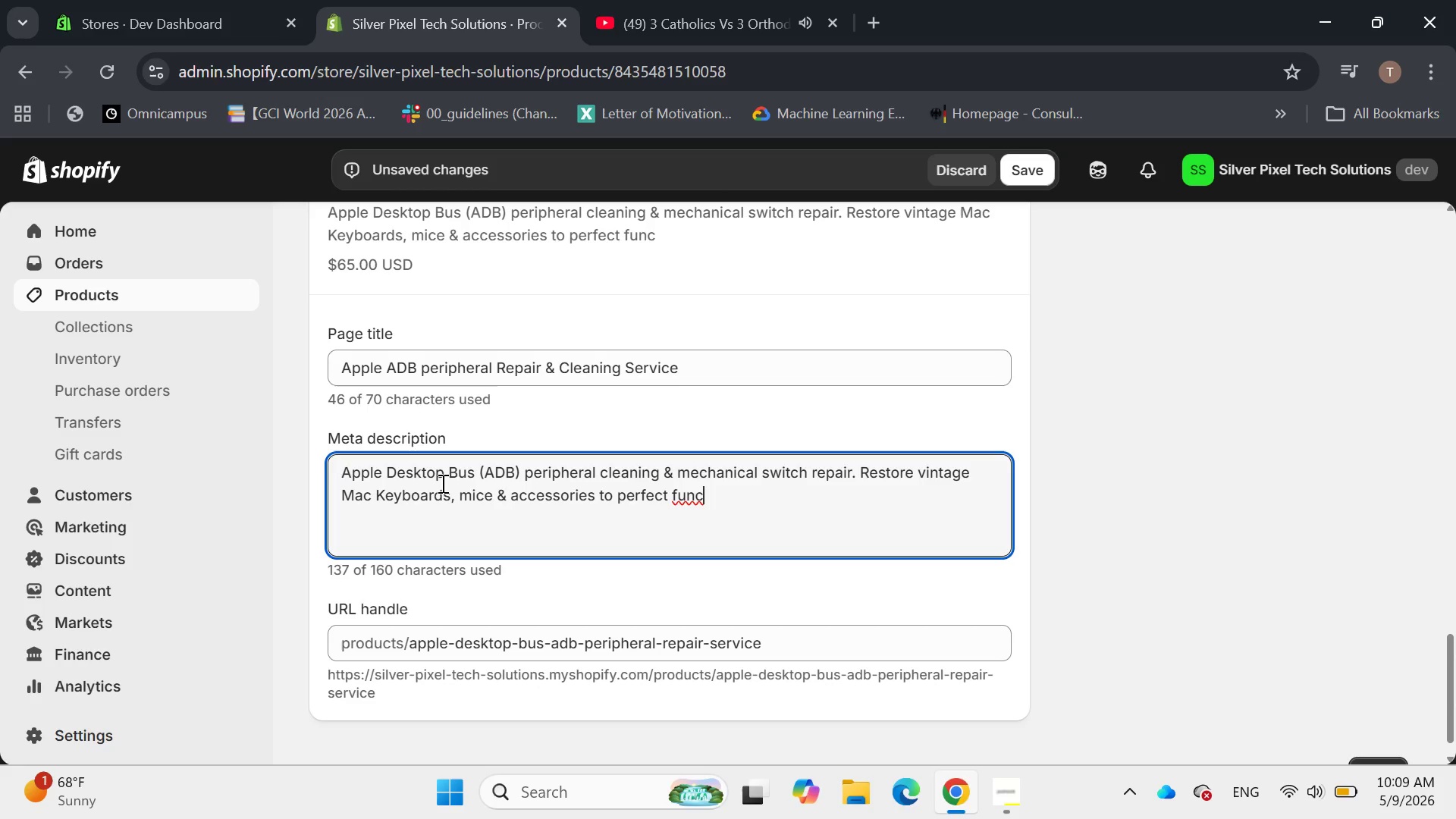 
type(tion. )
key(Backspace)
 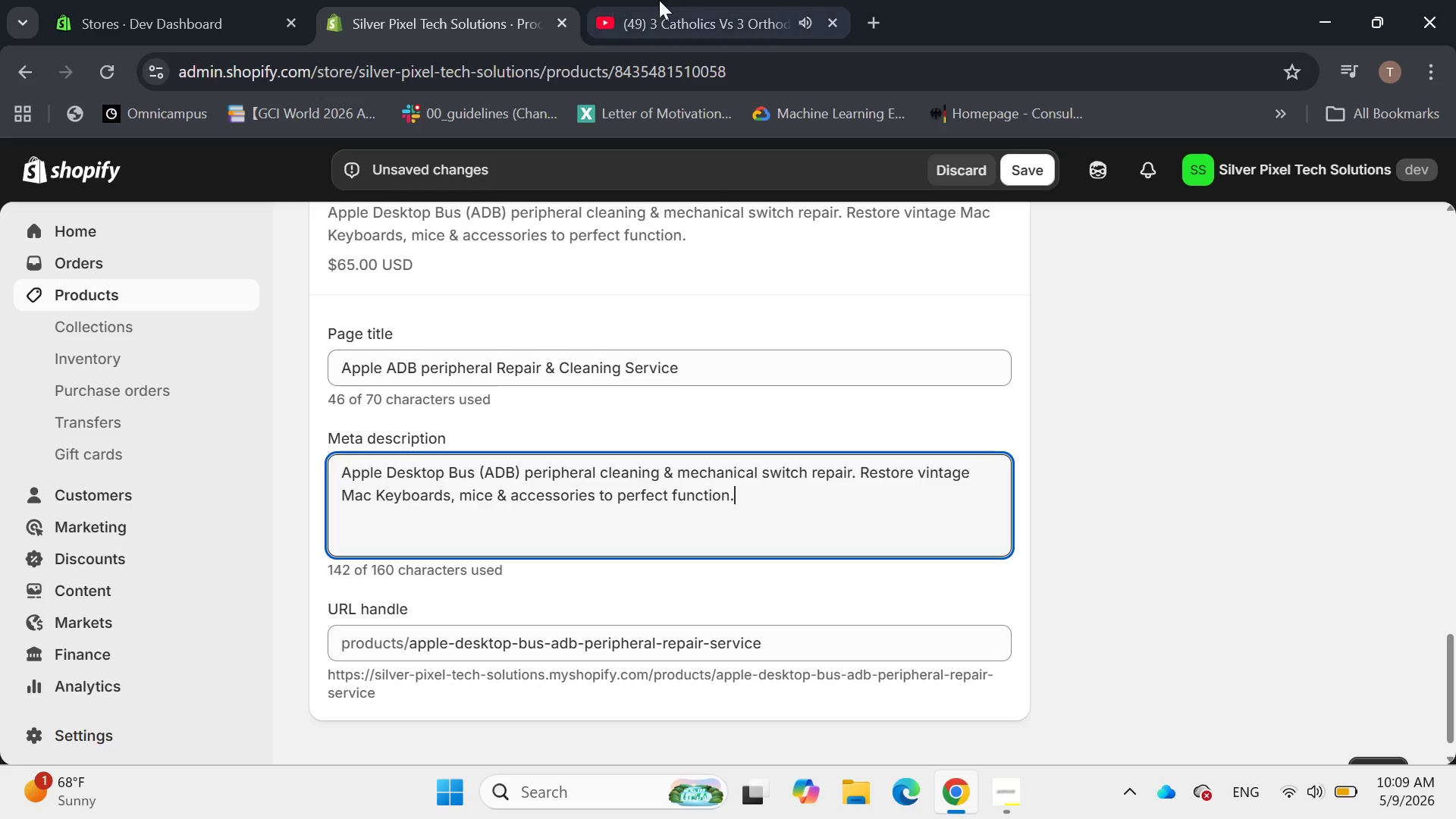 
left_click([715, 20])
 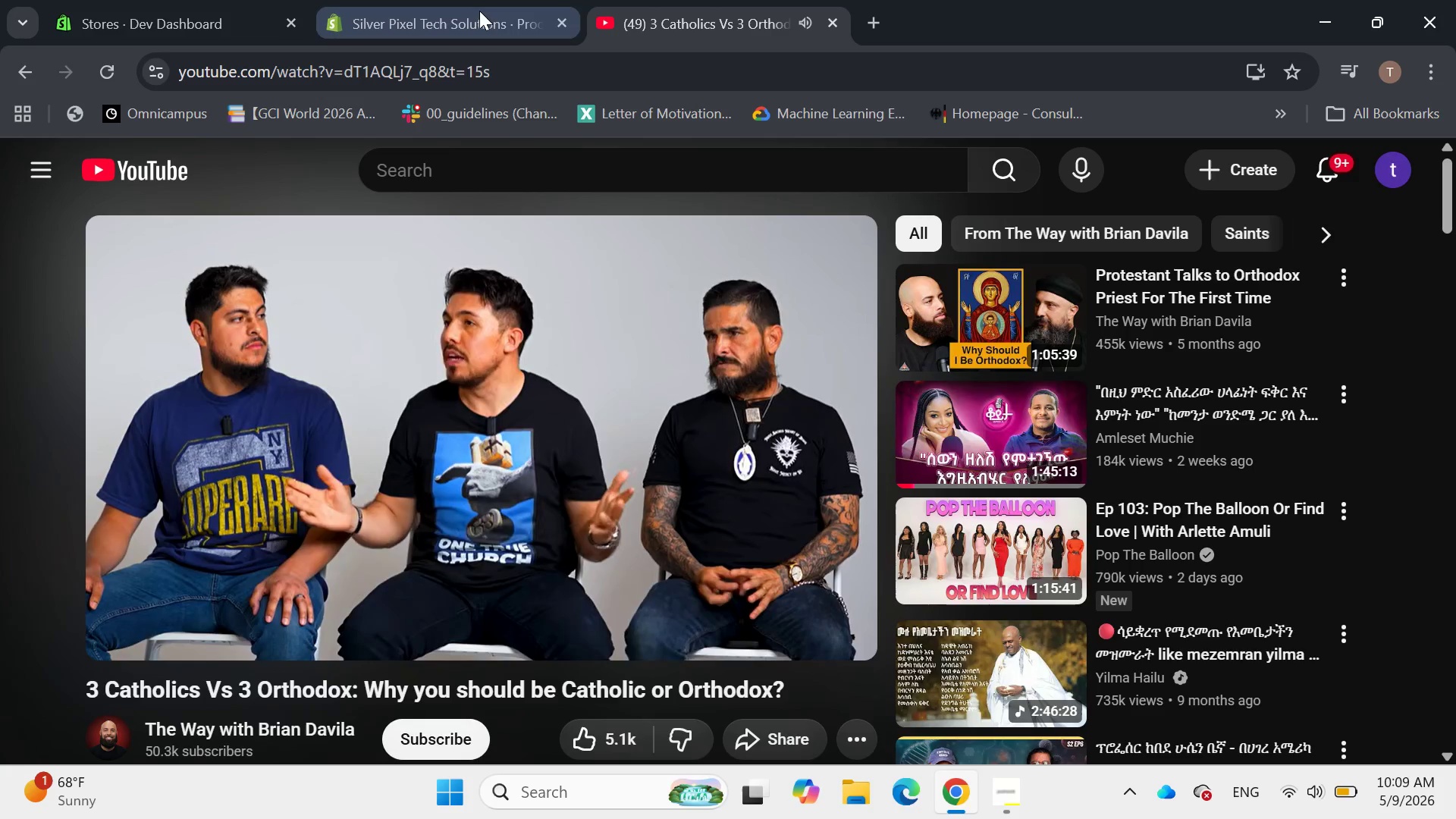 
left_click([479, 11])
 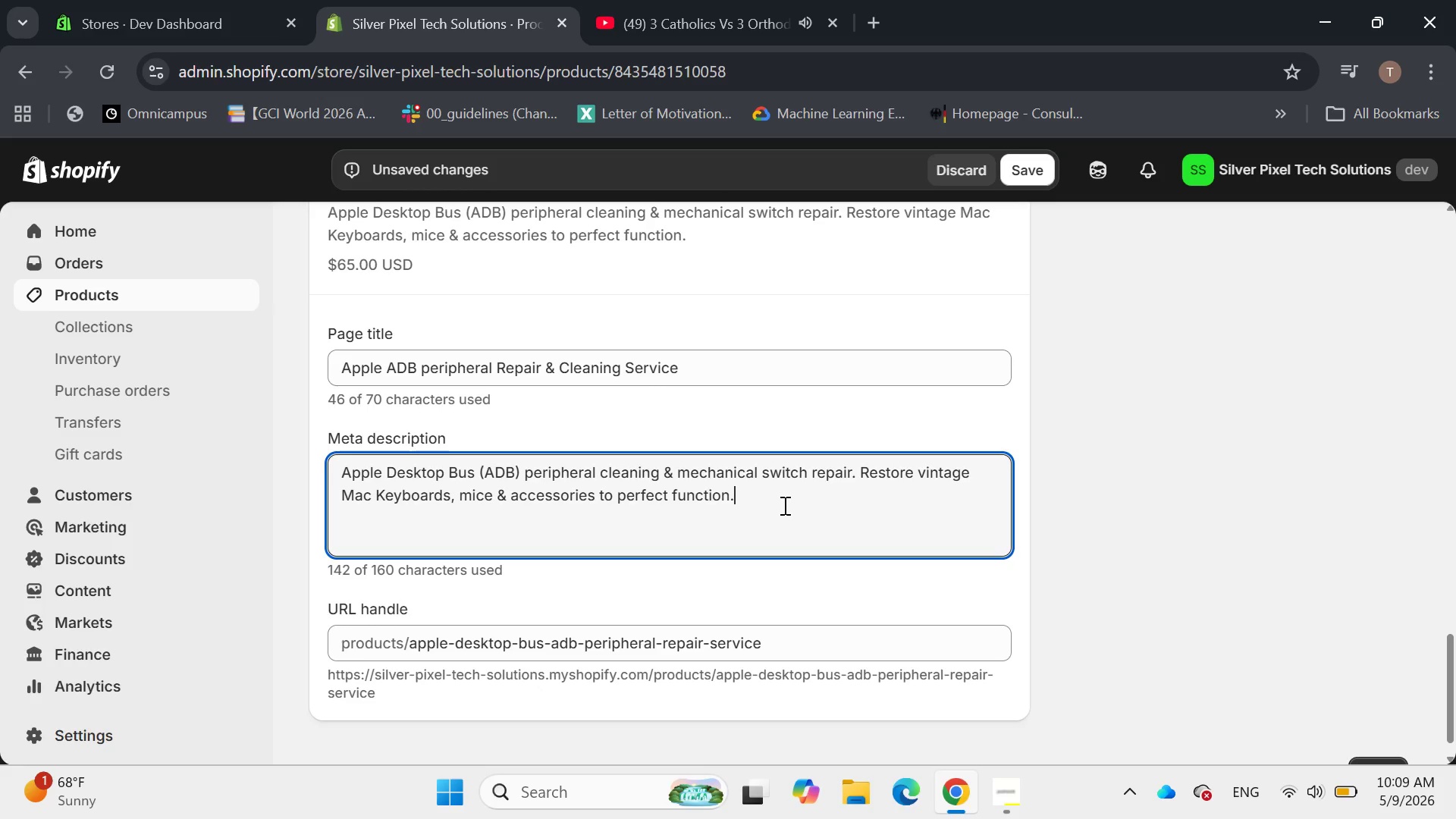 
wait(8.51)
 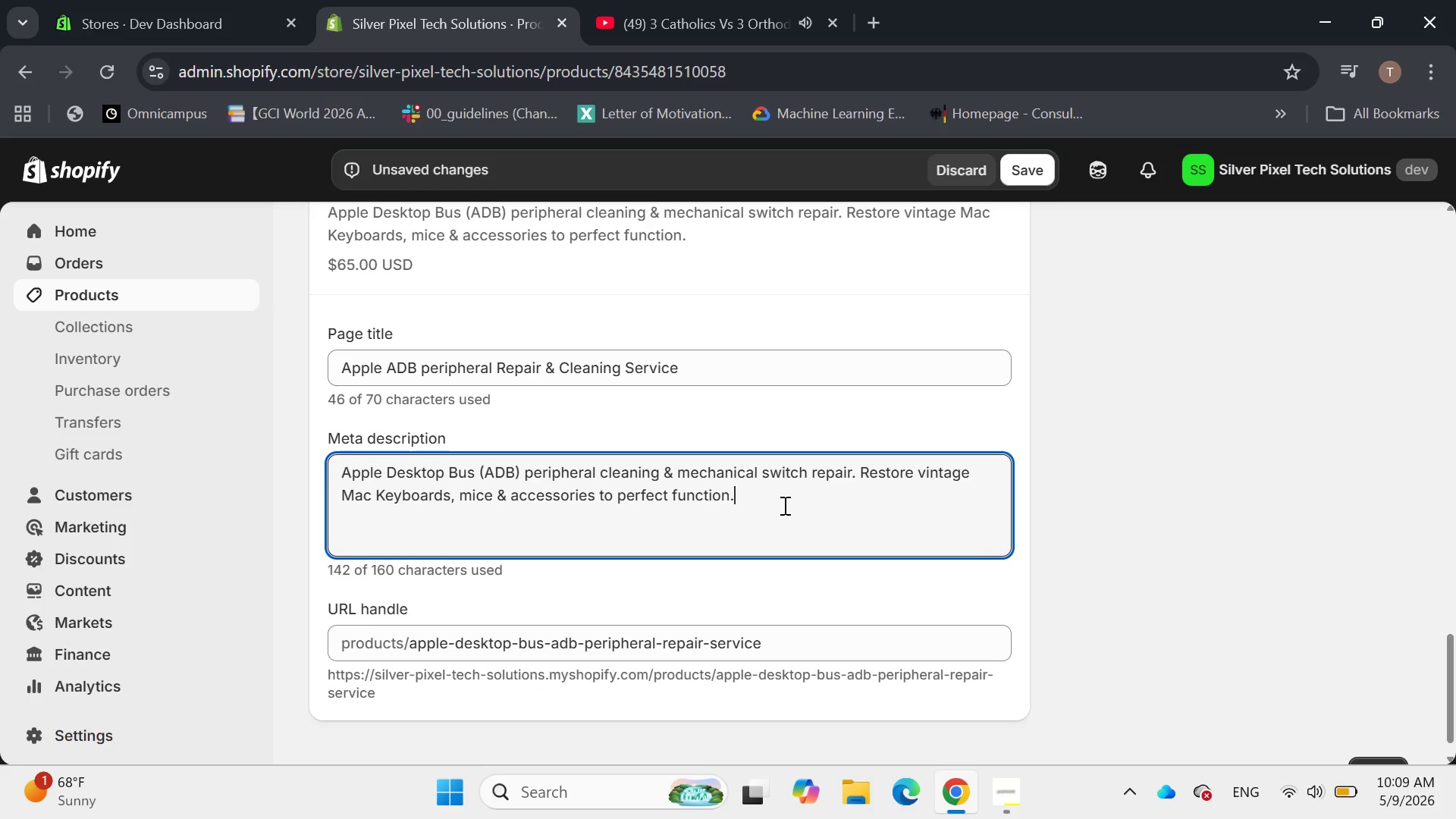 
left_click([748, 562])
 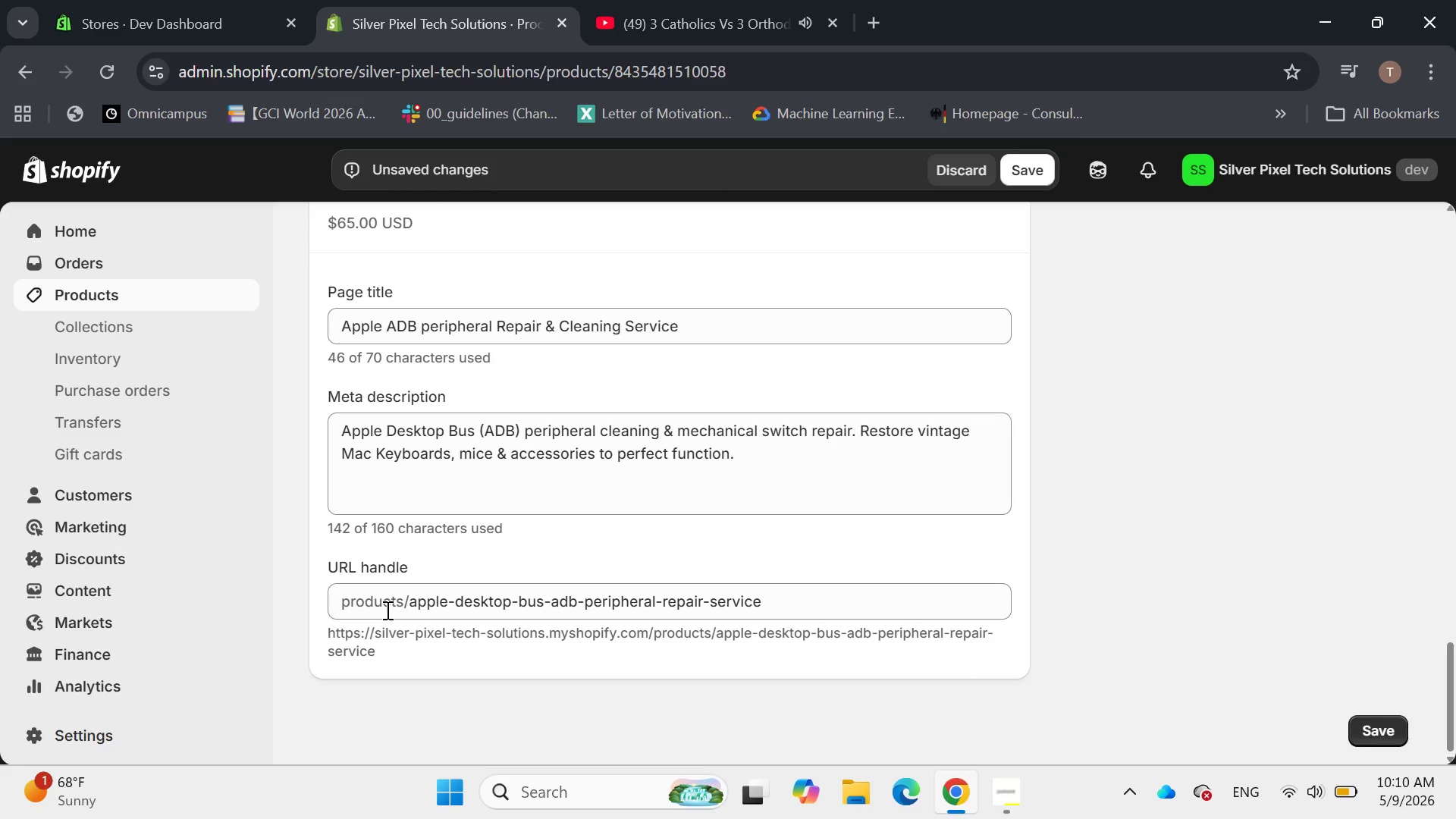 
wait(9.89)
 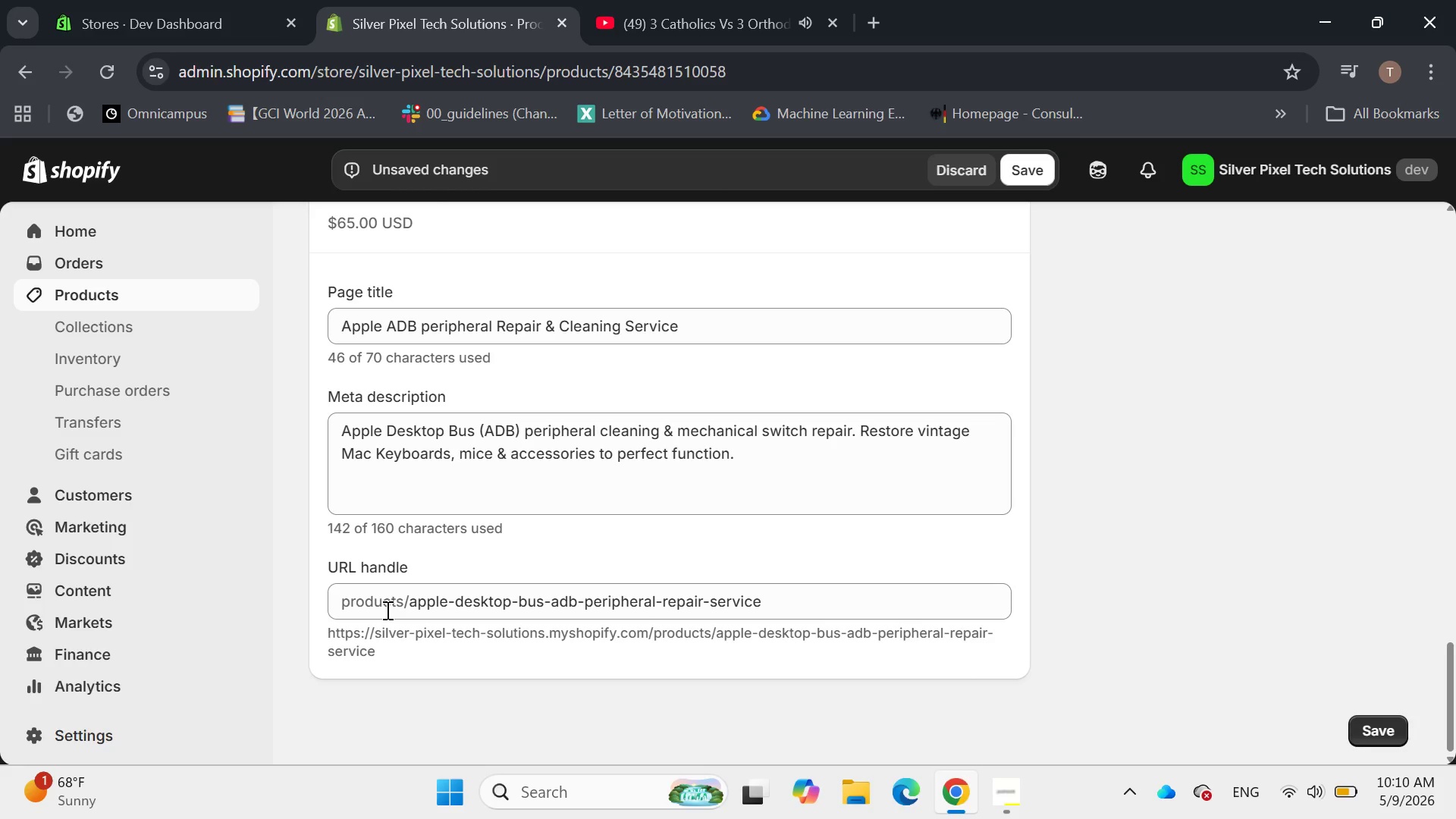 
left_click_drag(start_coordinate=[454, 601], to_coordinate=[546, 607])
 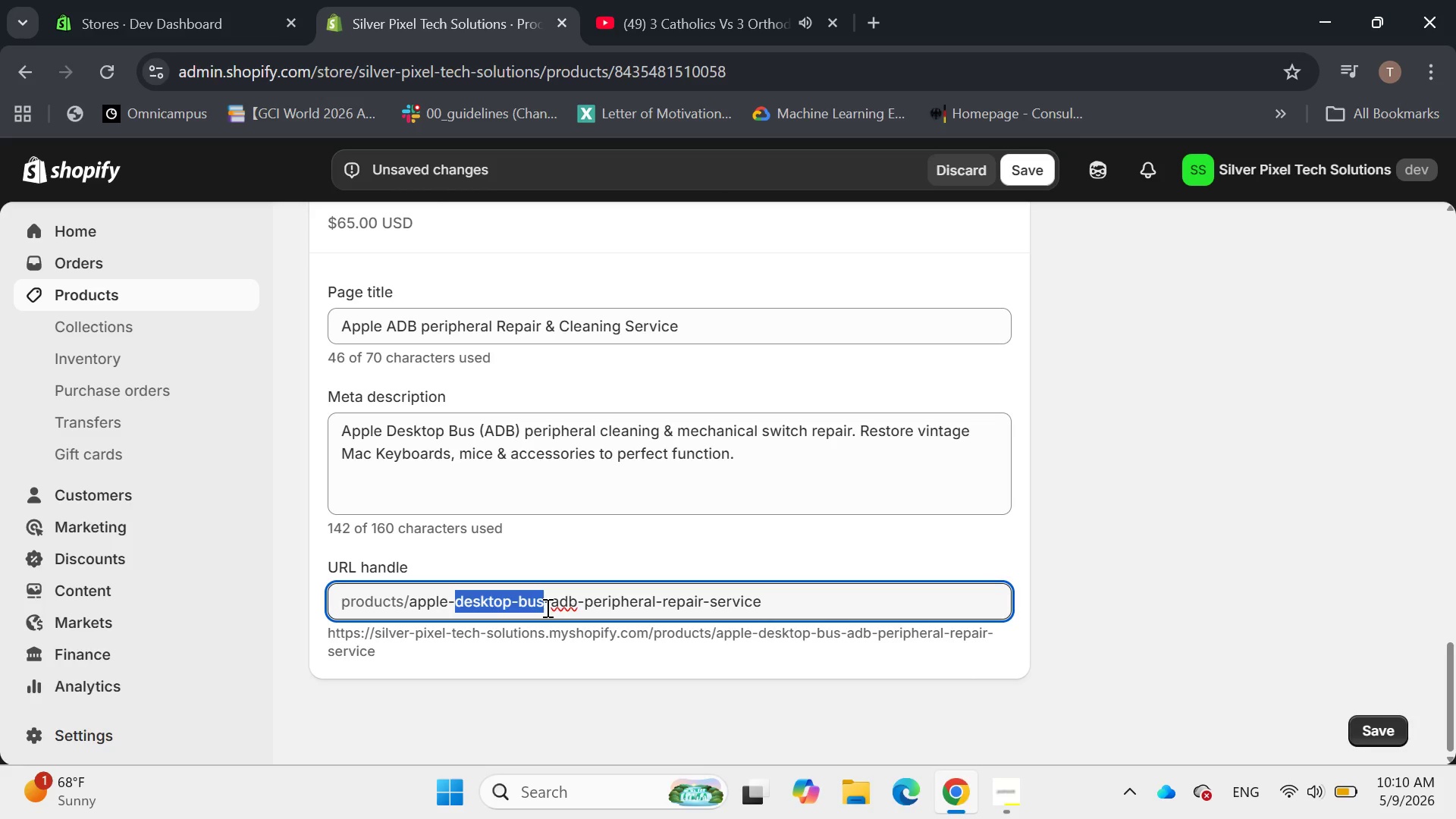 
key(Backspace)
 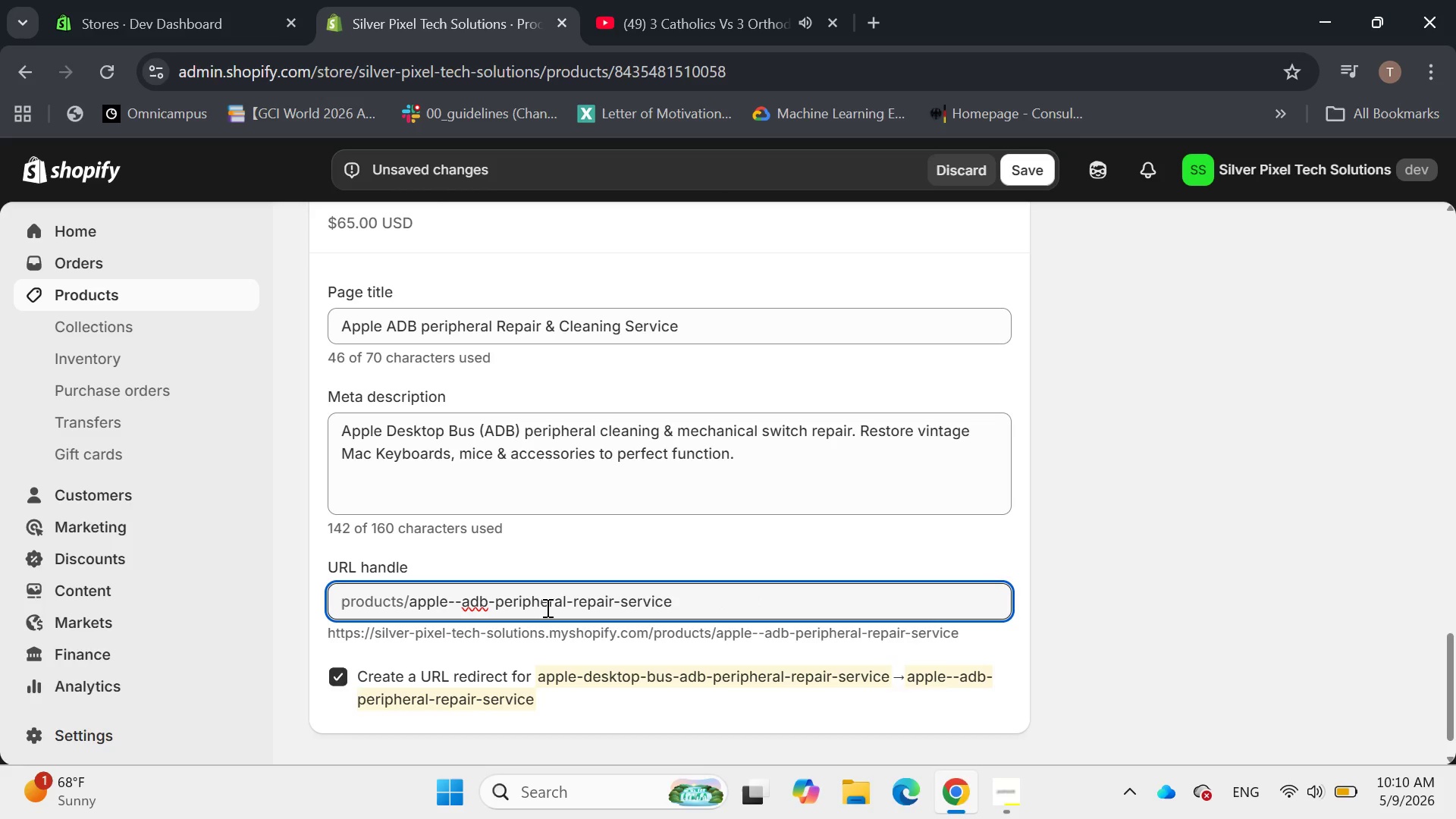 
key(Backspace)
 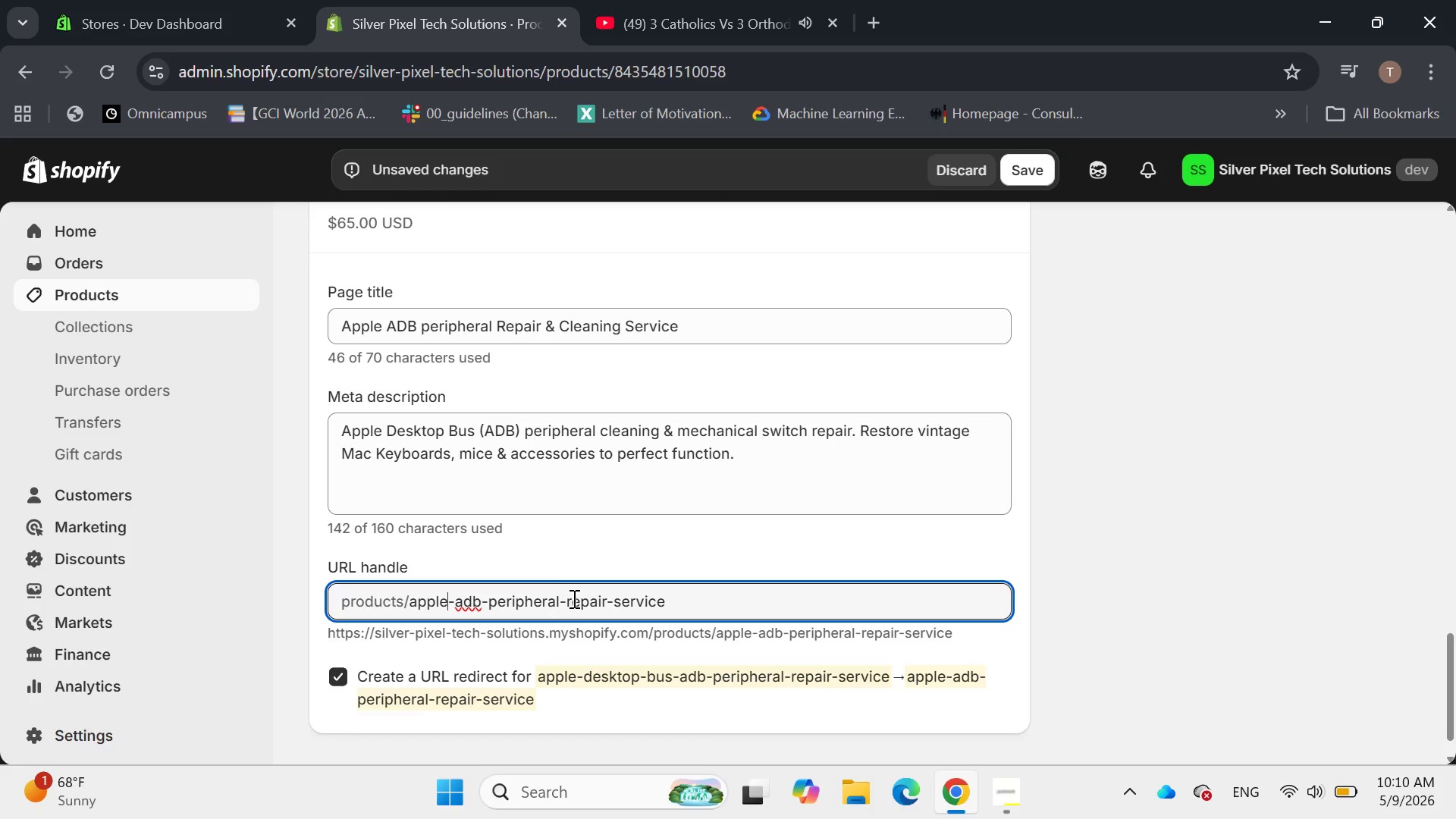 
left_click_drag(start_coordinate=[608, 593], to_coordinate=[680, 593])
 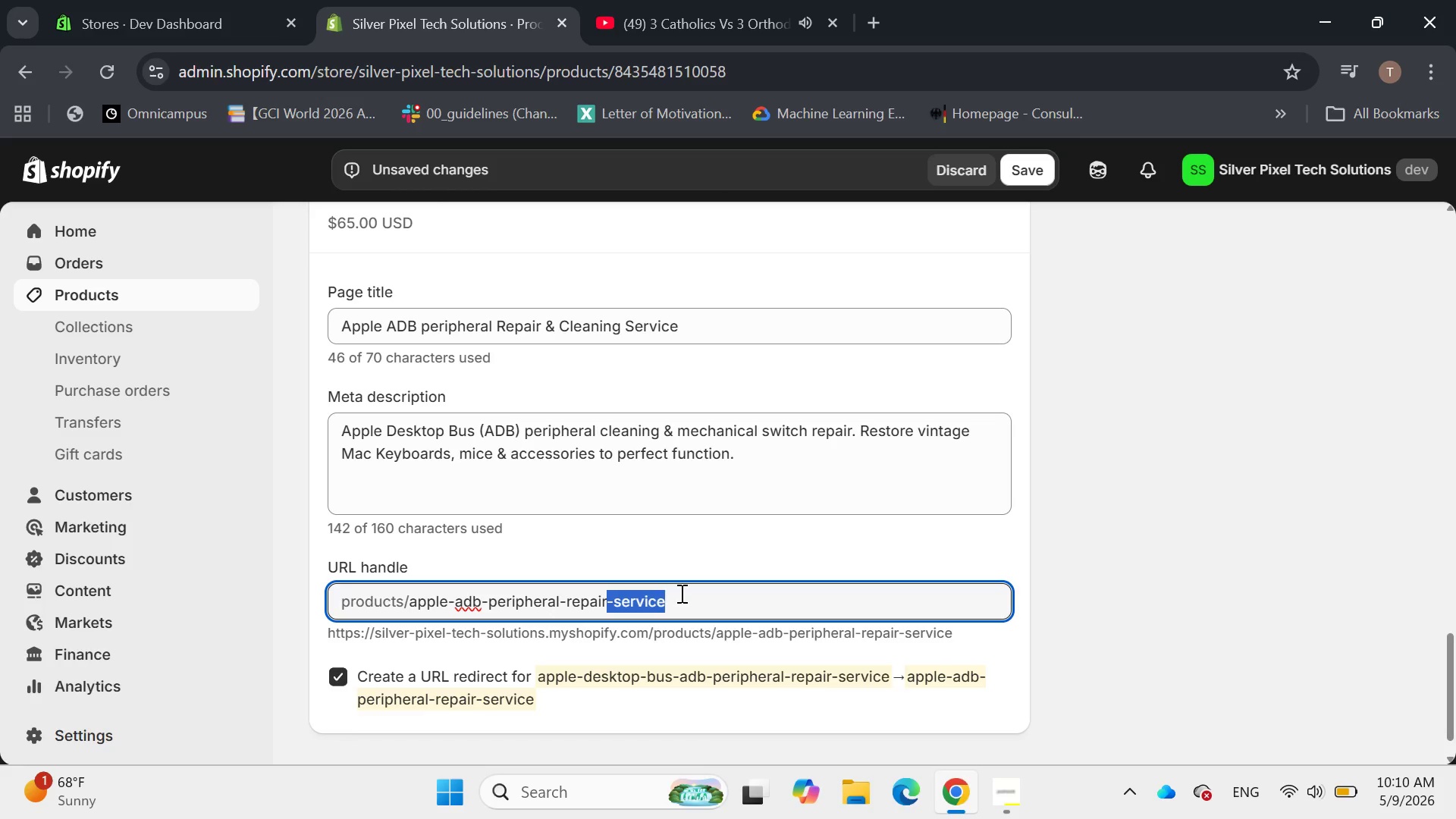 
key(Backspace)
 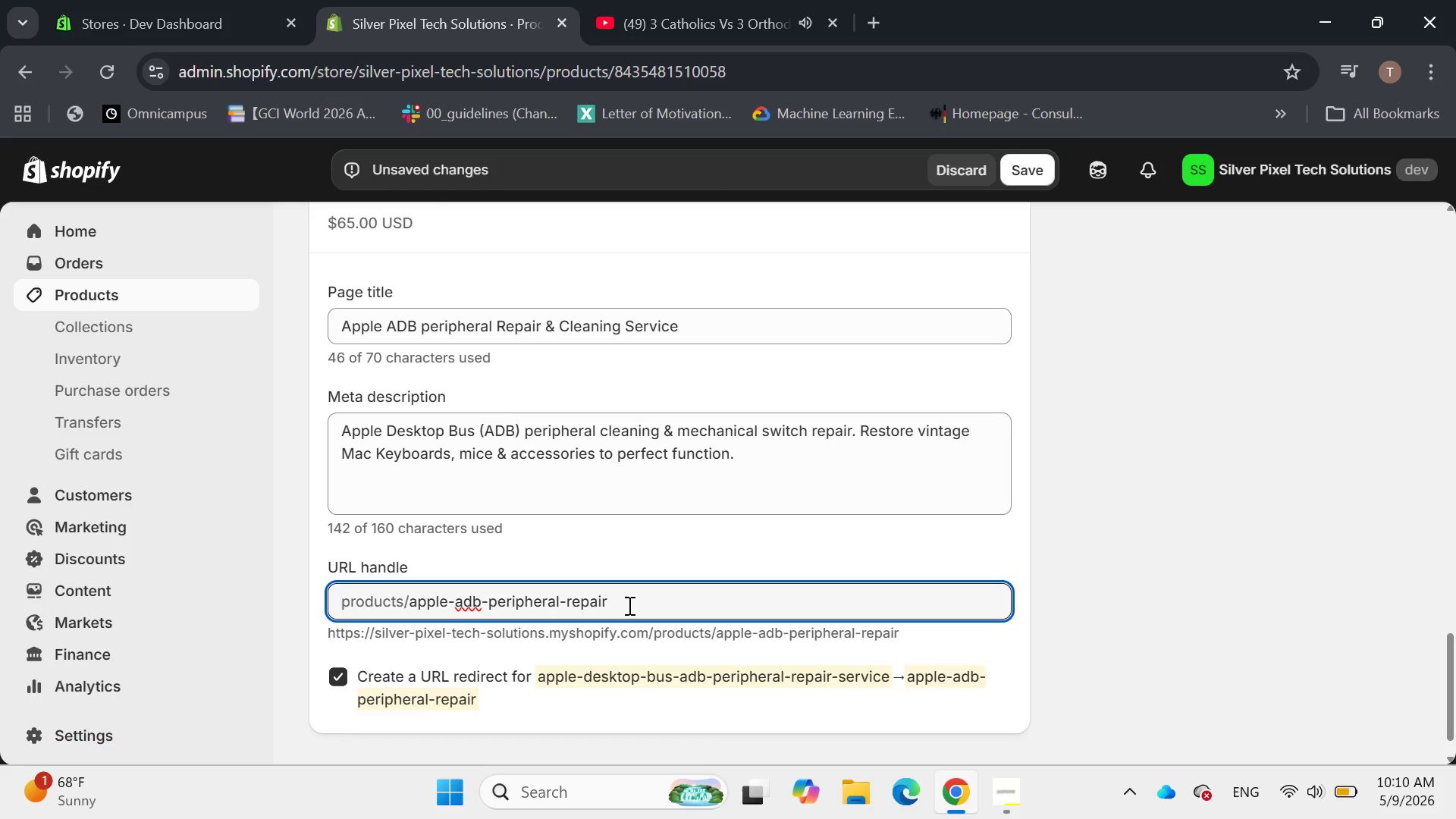 
key(Enter)
 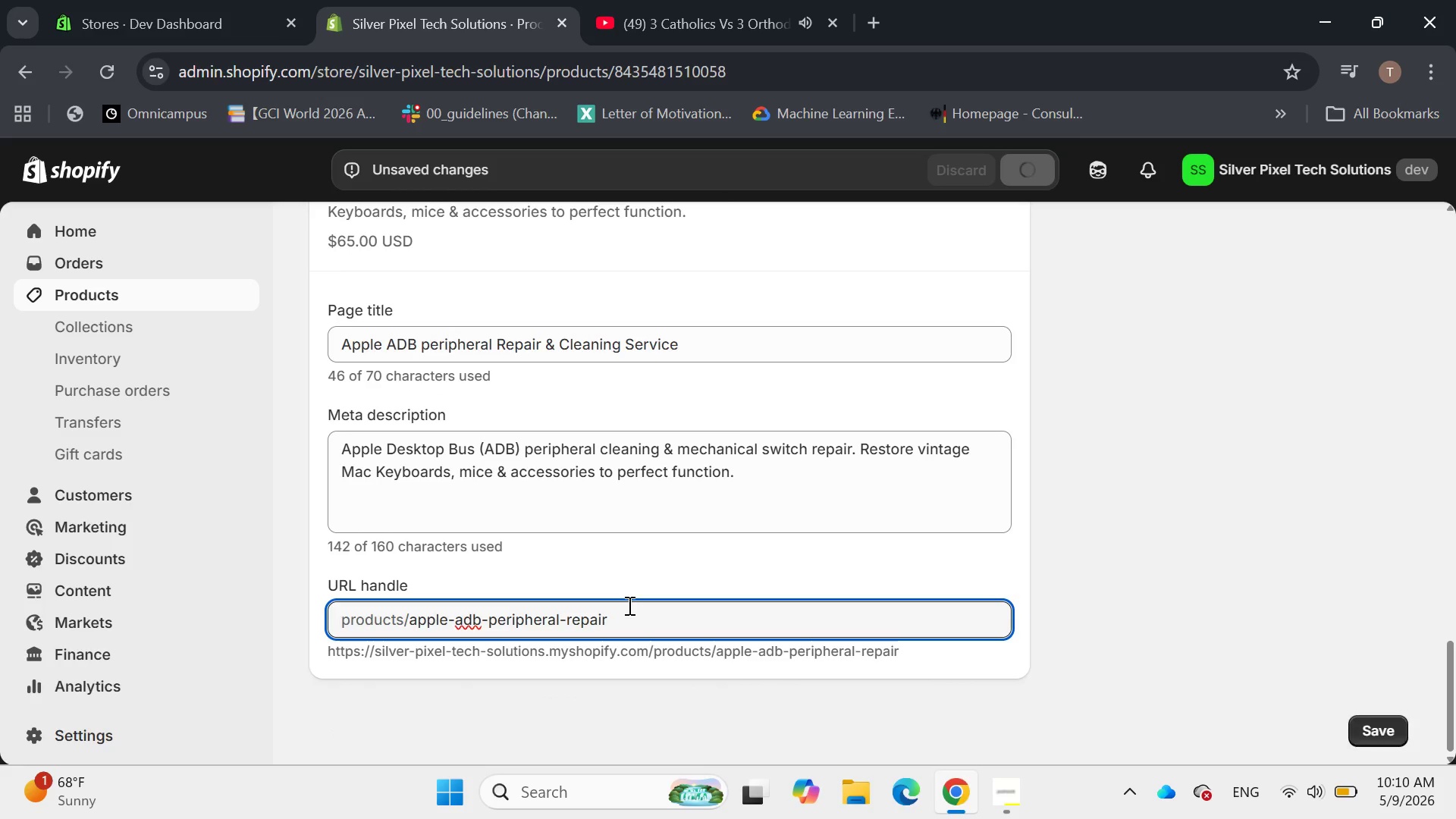 
left_click([600, 574])
 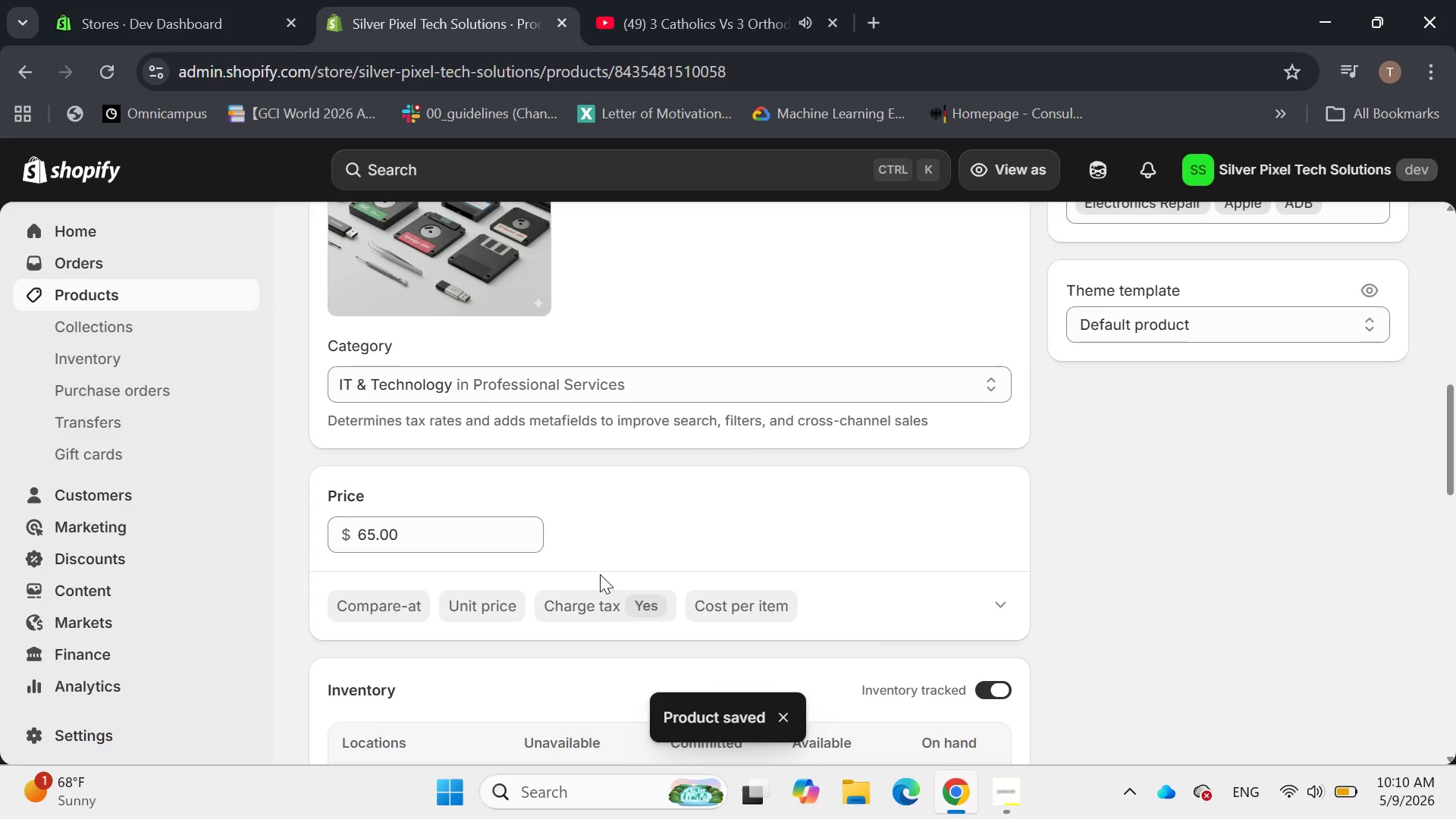 
wait(8.42)
 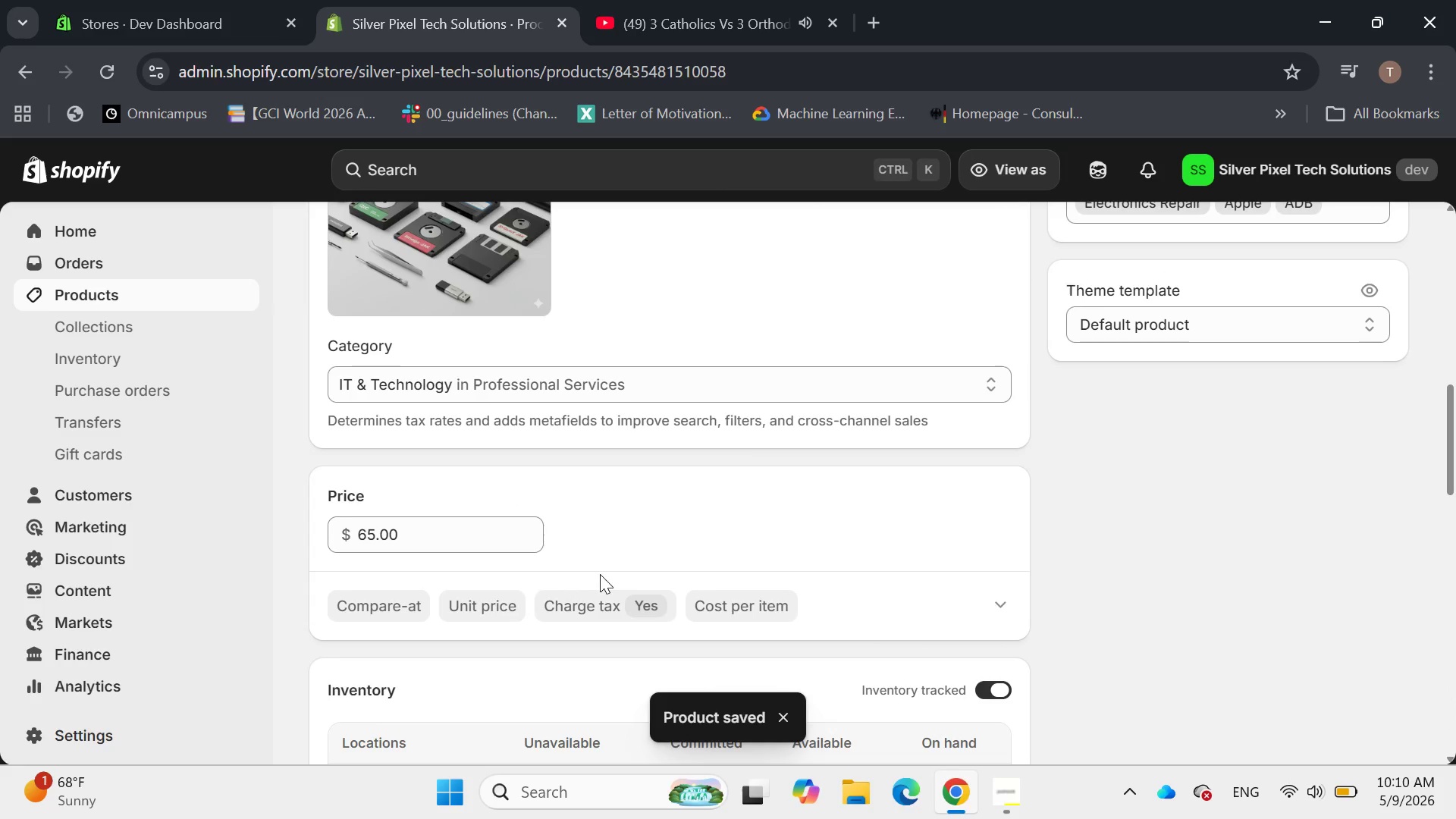 
left_click([337, 236])
 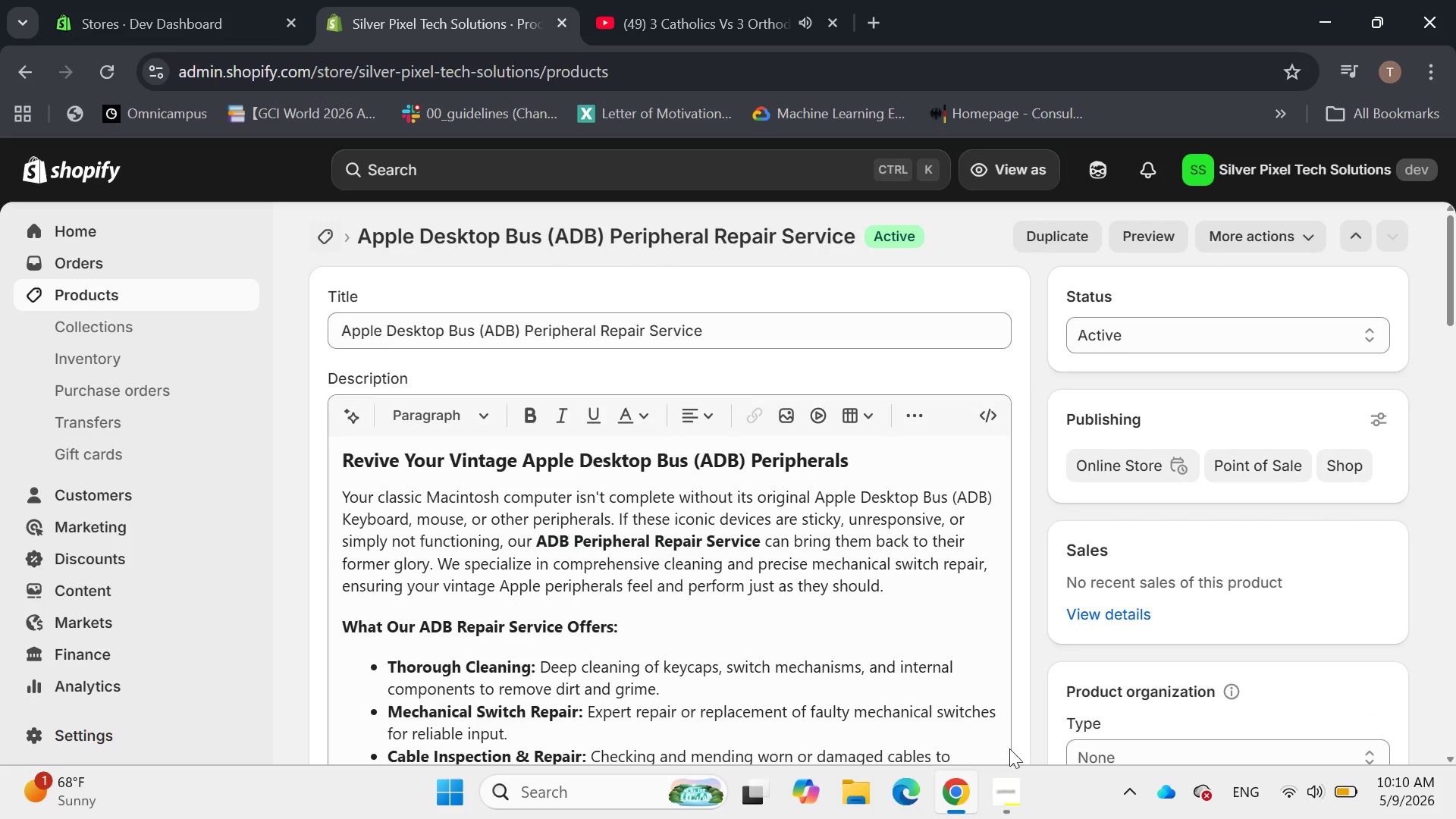 
left_click([1021, 787])